 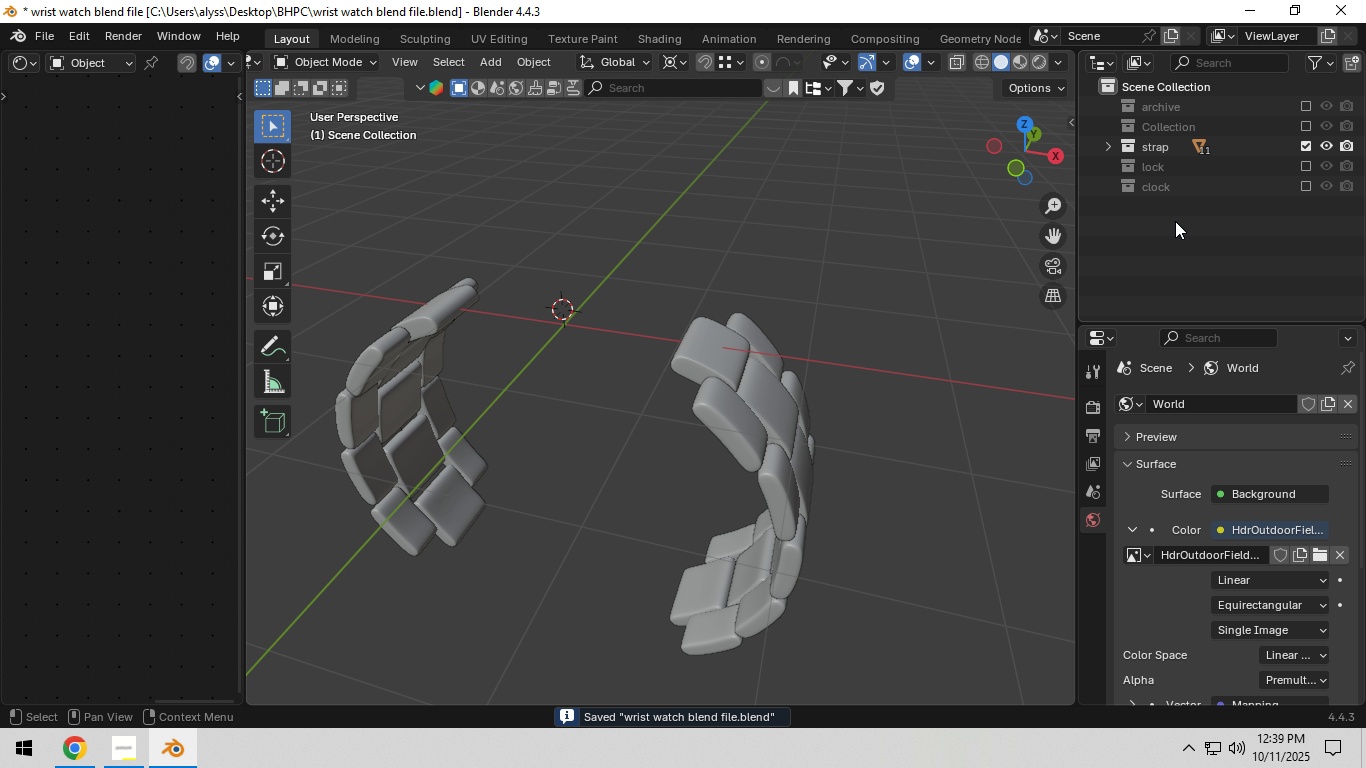 
left_click([721, 365])
 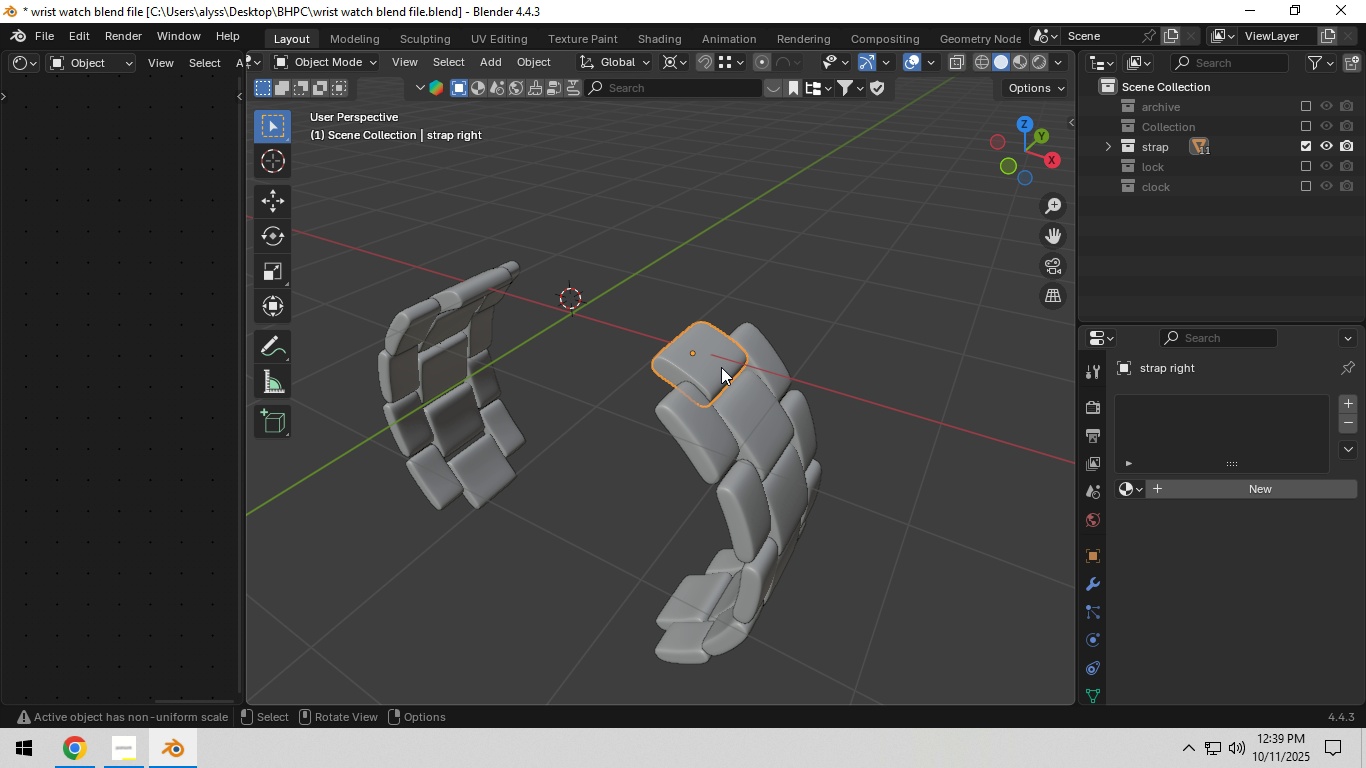 
key(Tab)
 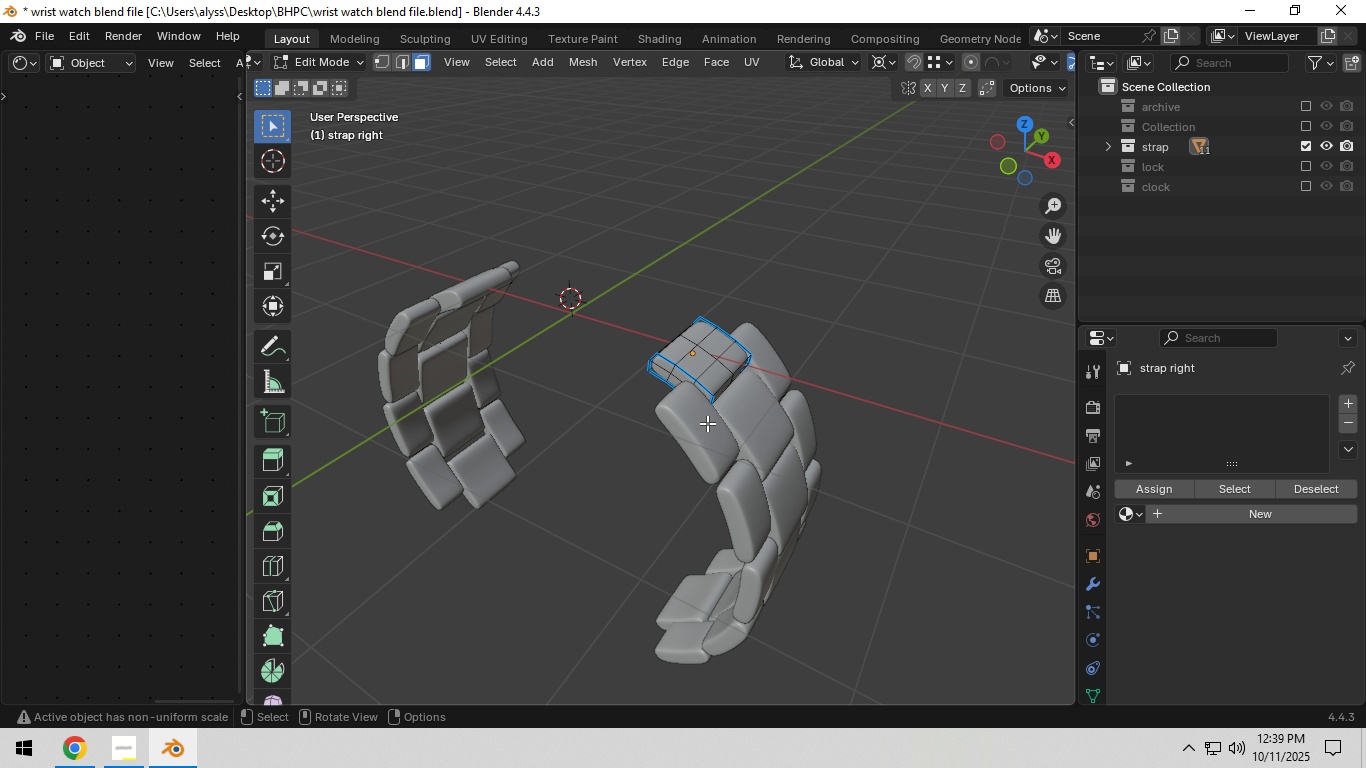 
scroll: coordinate [711, 421], scroll_direction: down, amount: 3.0
 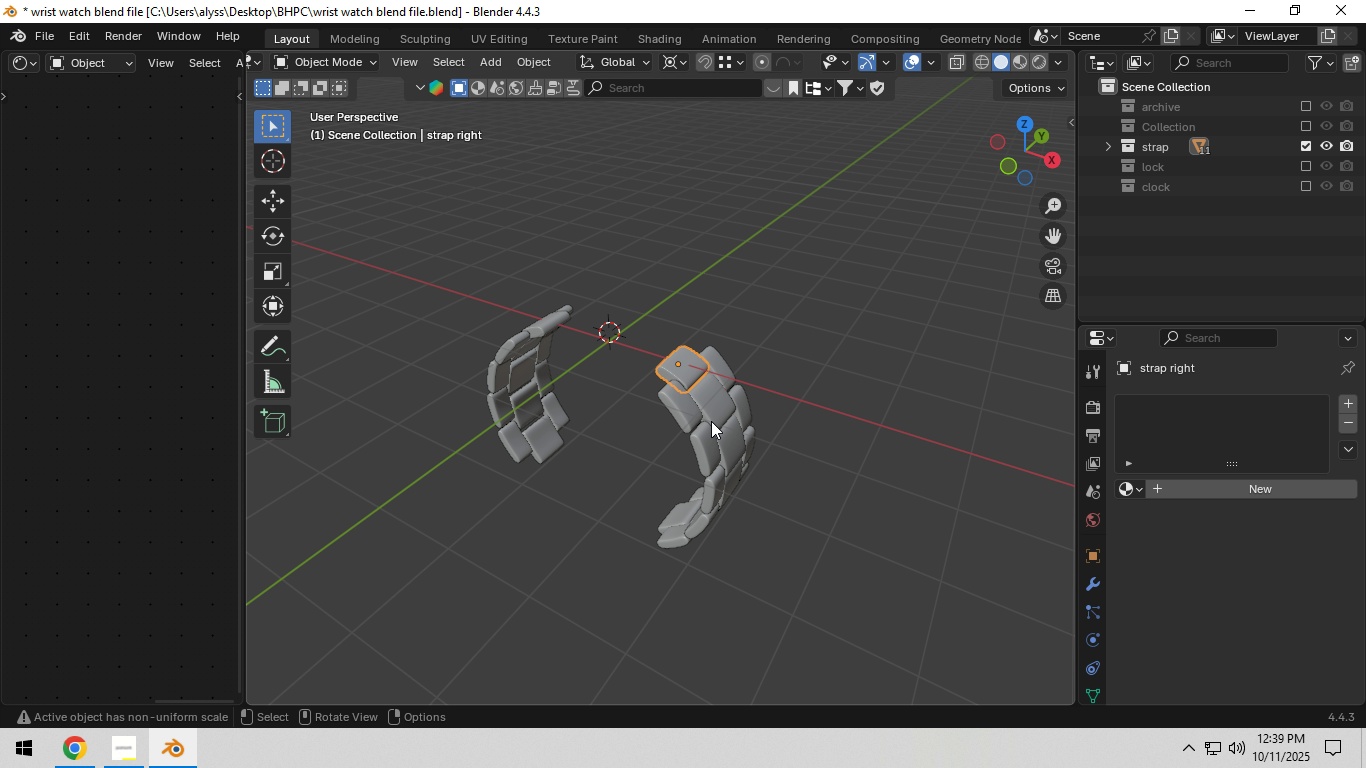 
key(Tab)
 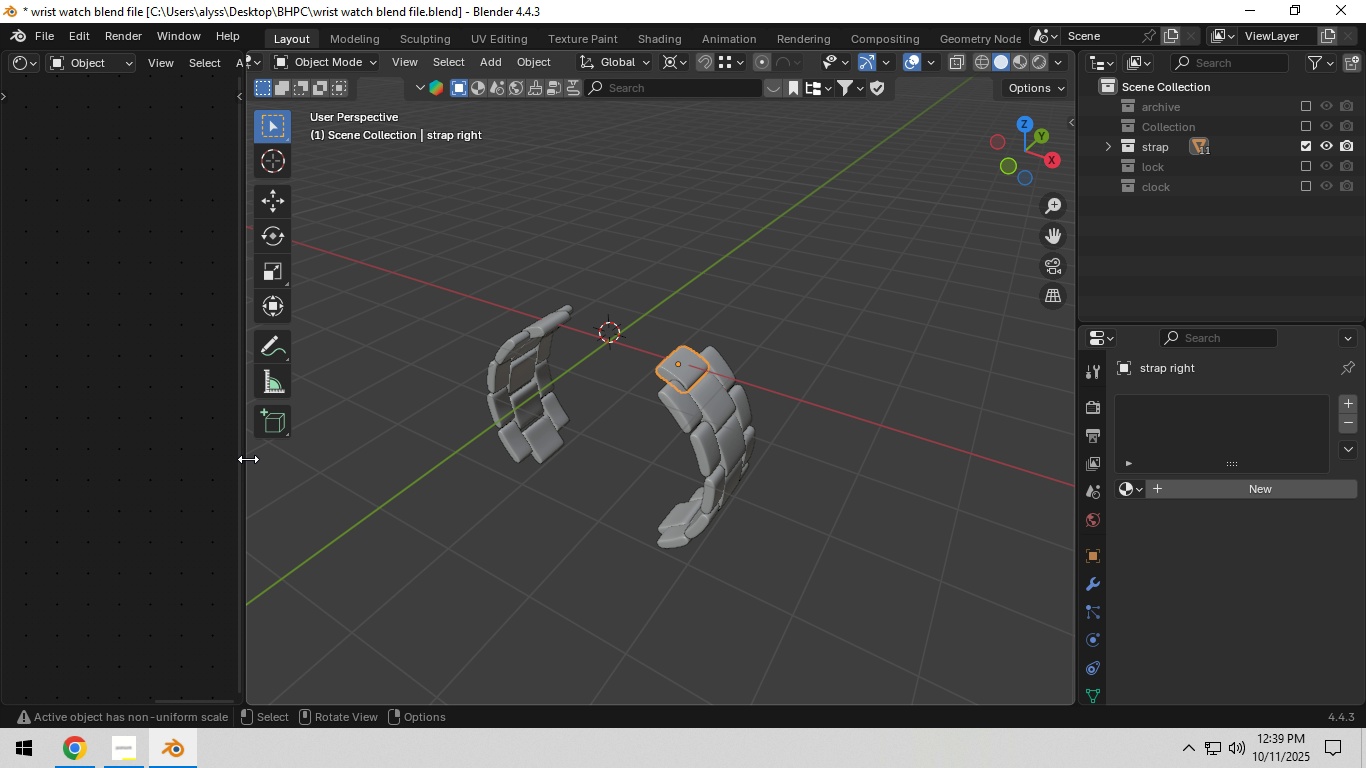 
left_click_drag(start_coordinate=[242, 459], to_coordinate=[635, 465])
 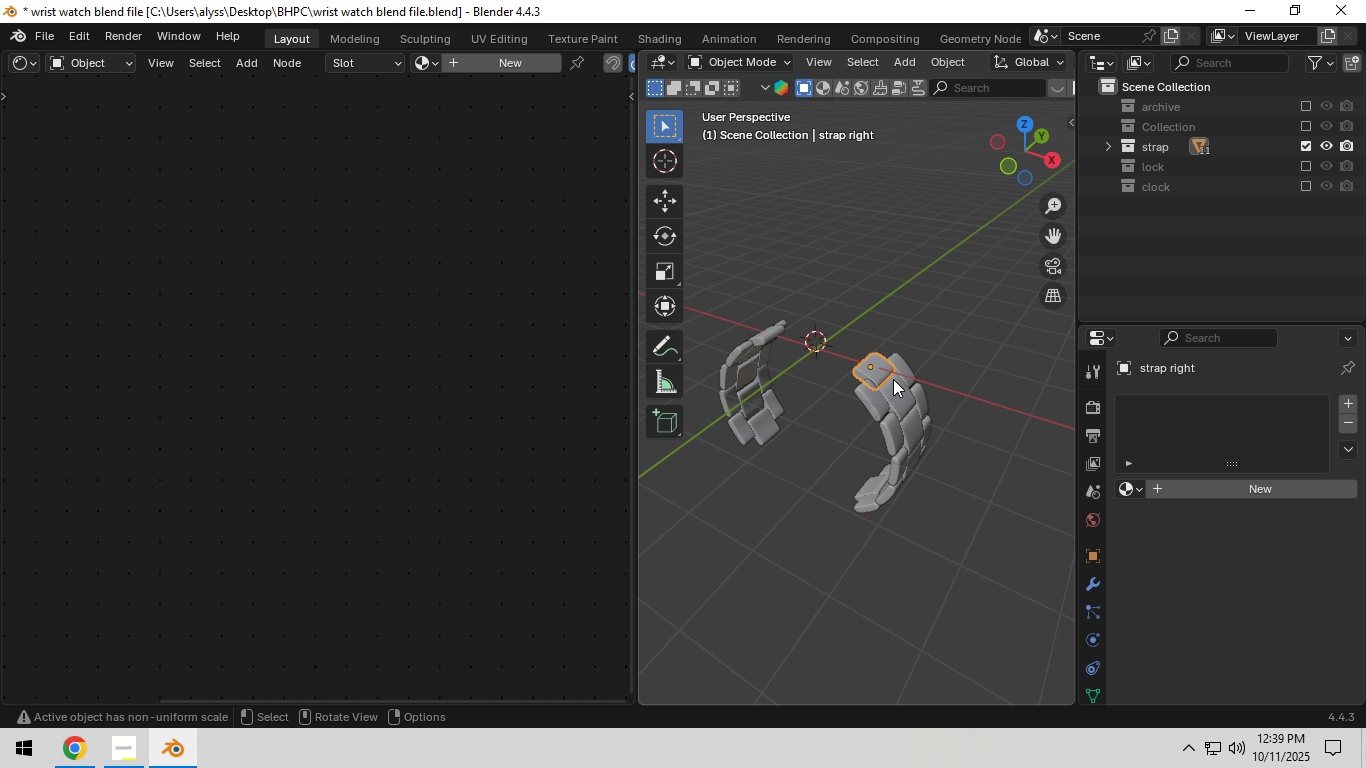 
right_click([882, 376])
 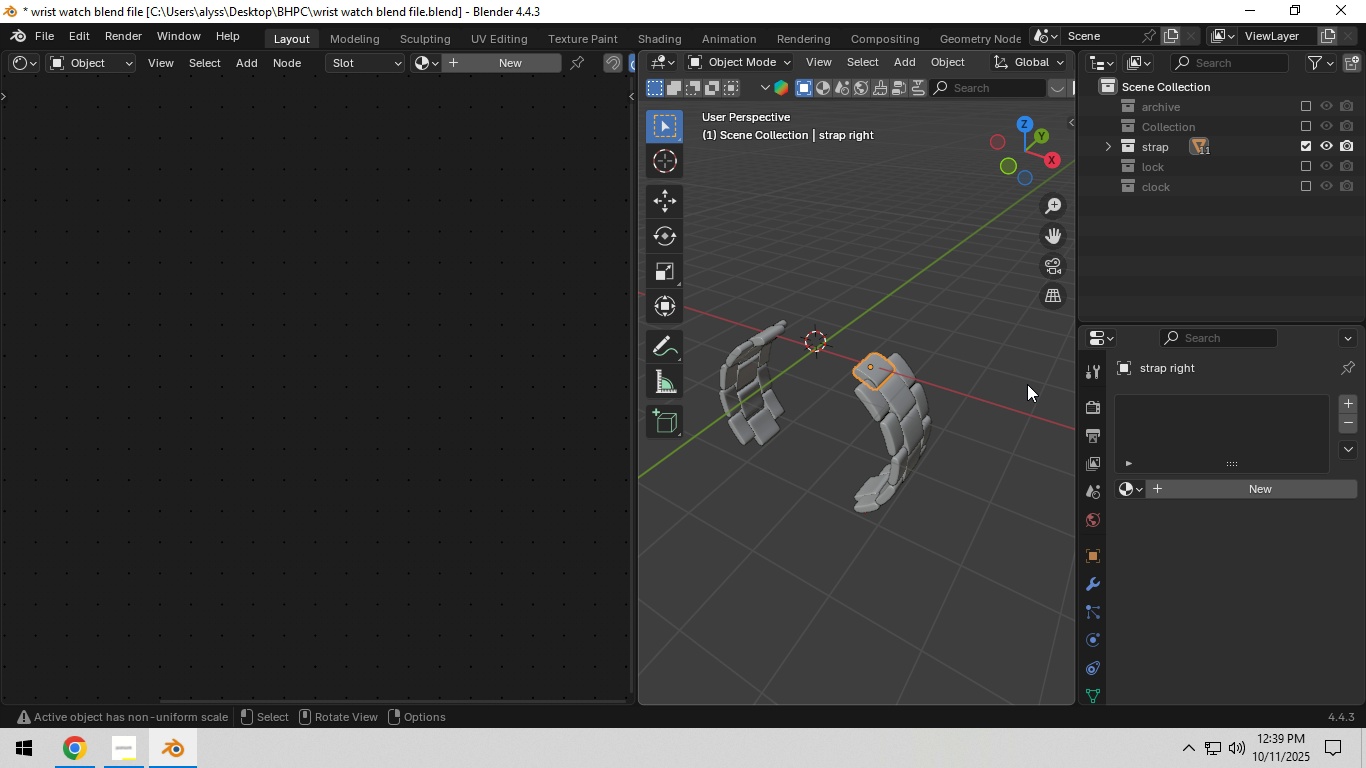 
wait(7.27)
 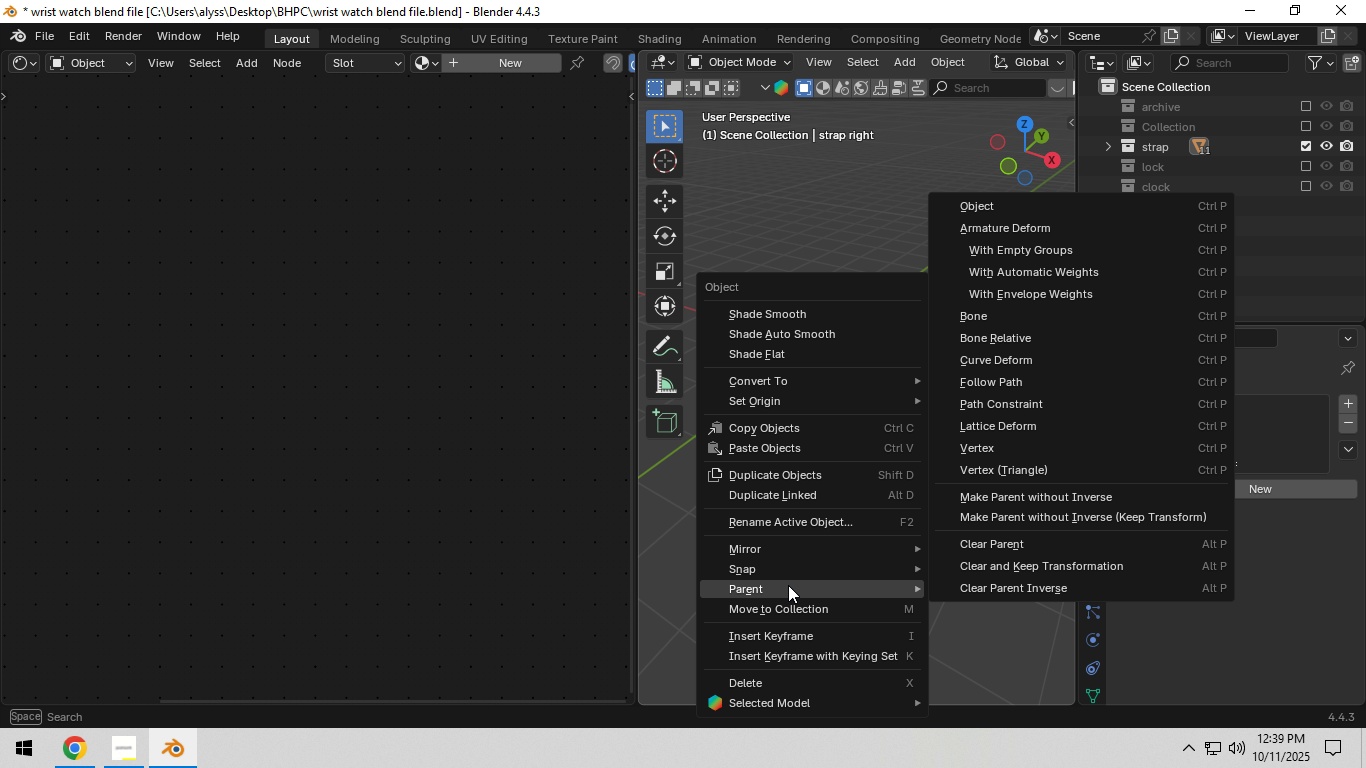 
left_click([1103, 142])
 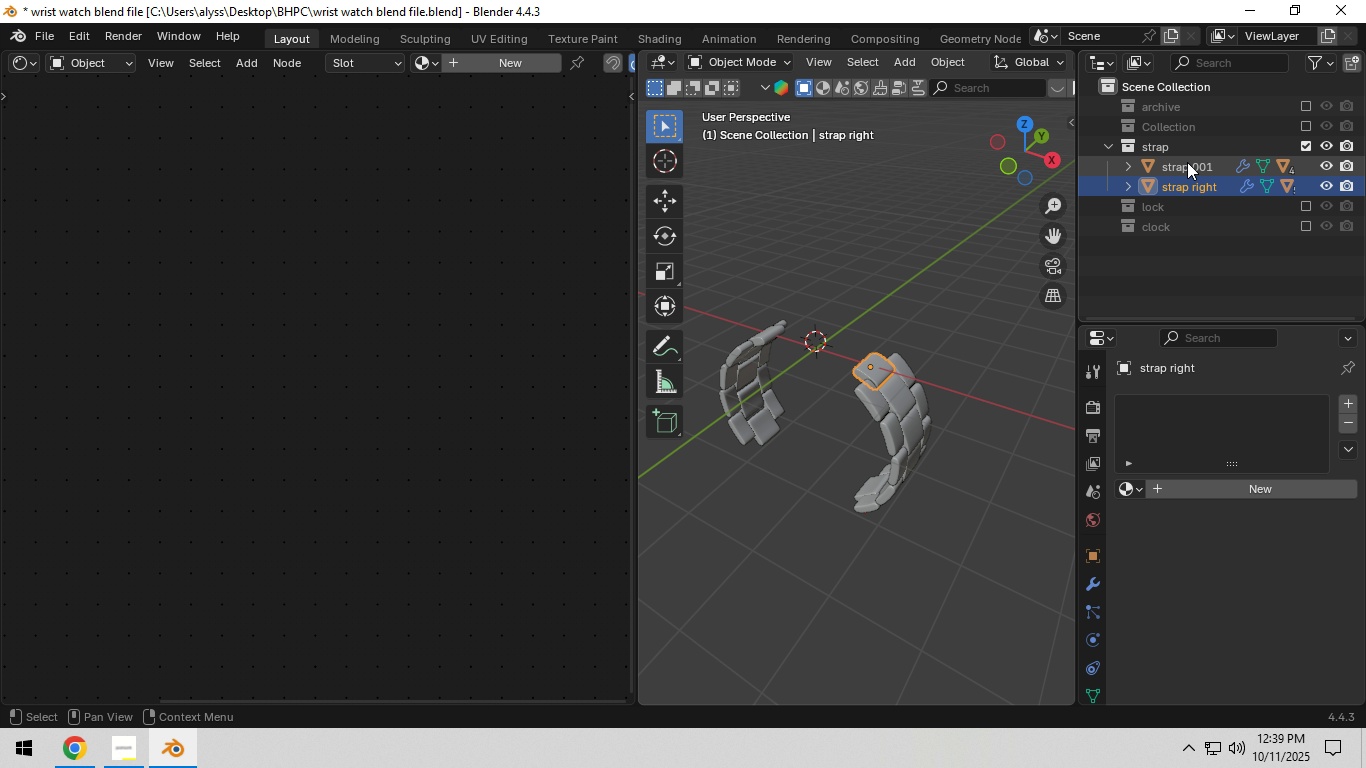 
hold_key(key=ShiftLeft, duration=0.84)
left_click([1188, 162])
 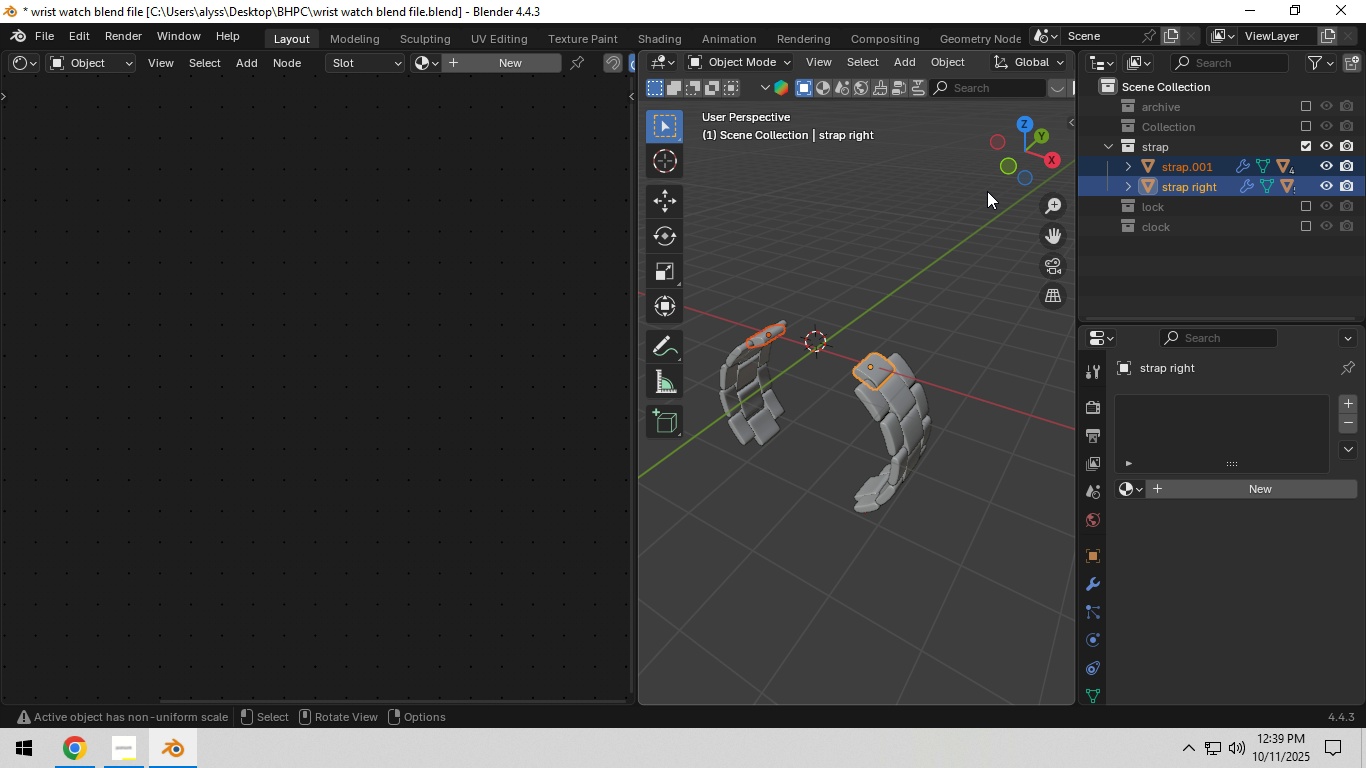 
left_click([939, 199])
 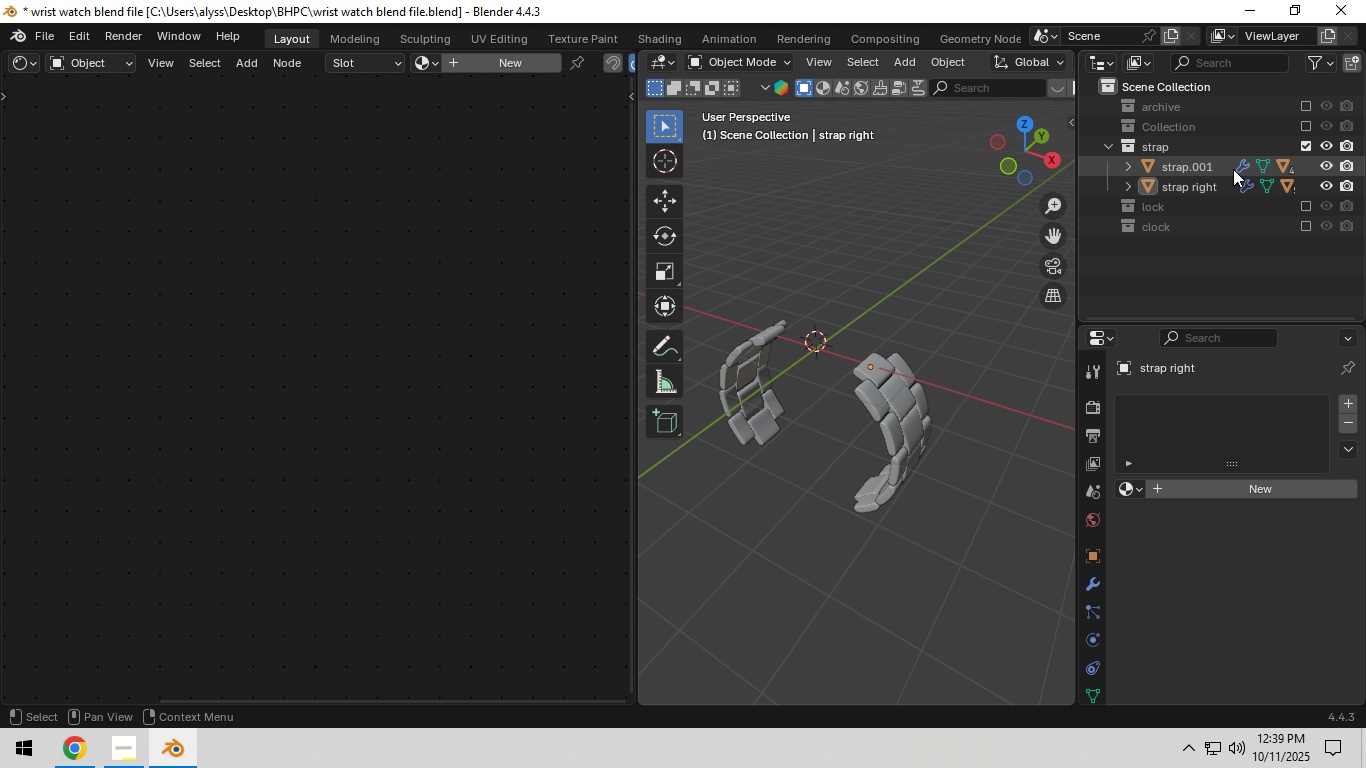 
hold_key(key=ControlLeft, duration=0.93)
left_click([1222, 167])
 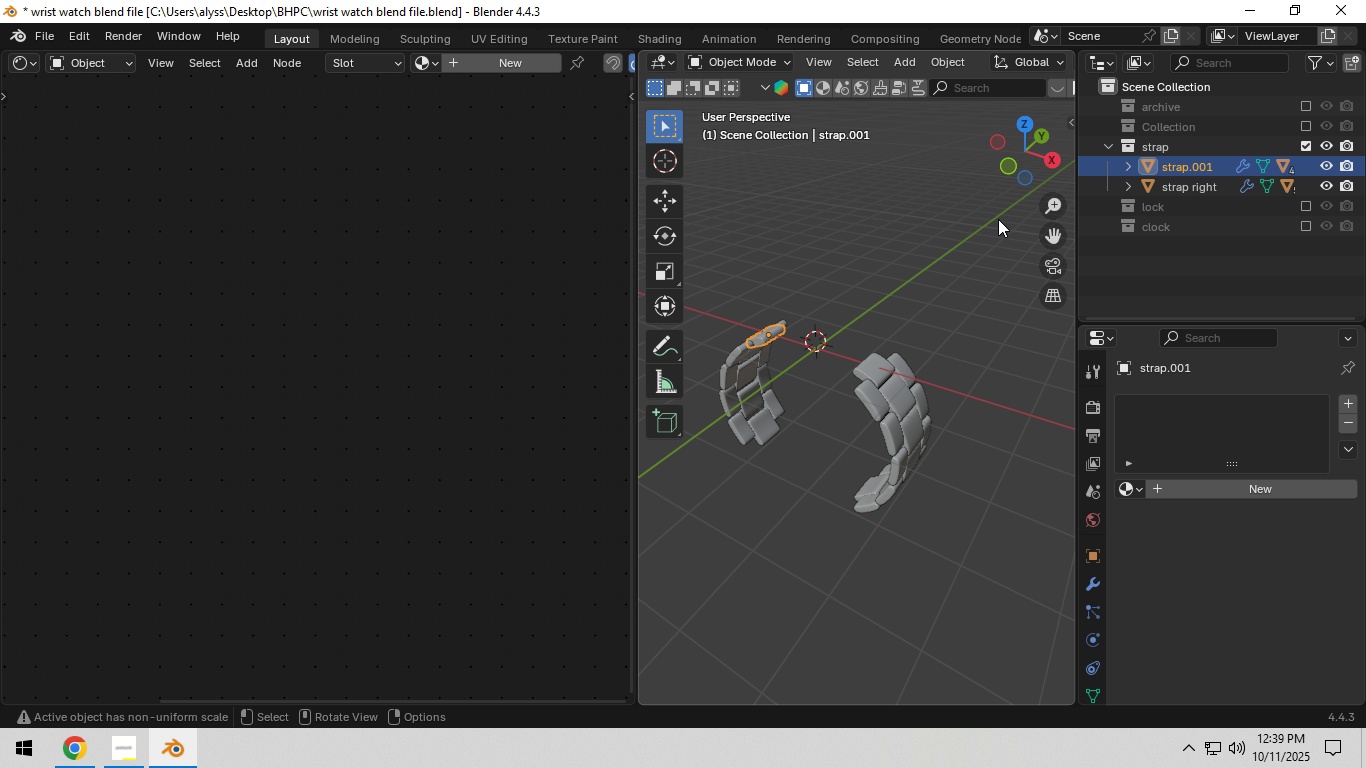 
left_click([975, 226])
 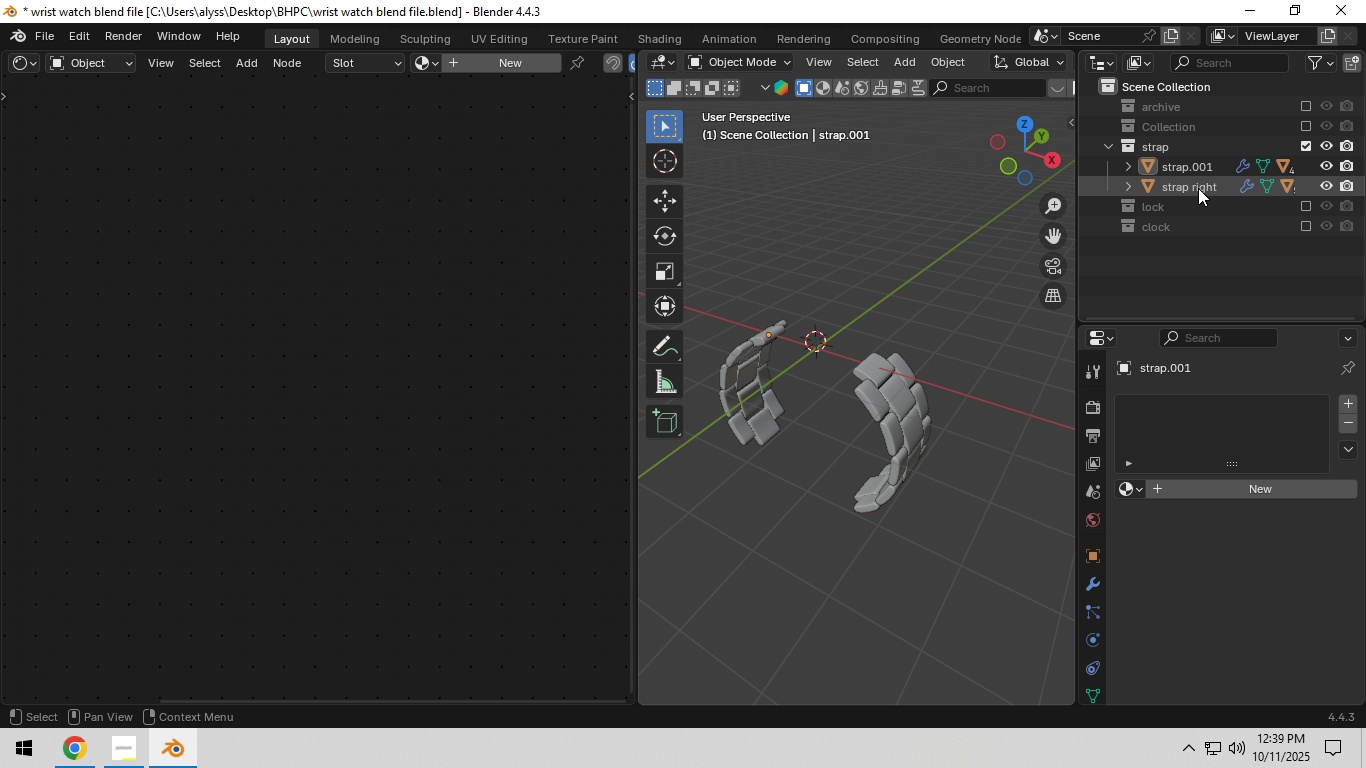 
hold_key(key=ControlLeft, duration=0.98)
left_click([1228, 183])
 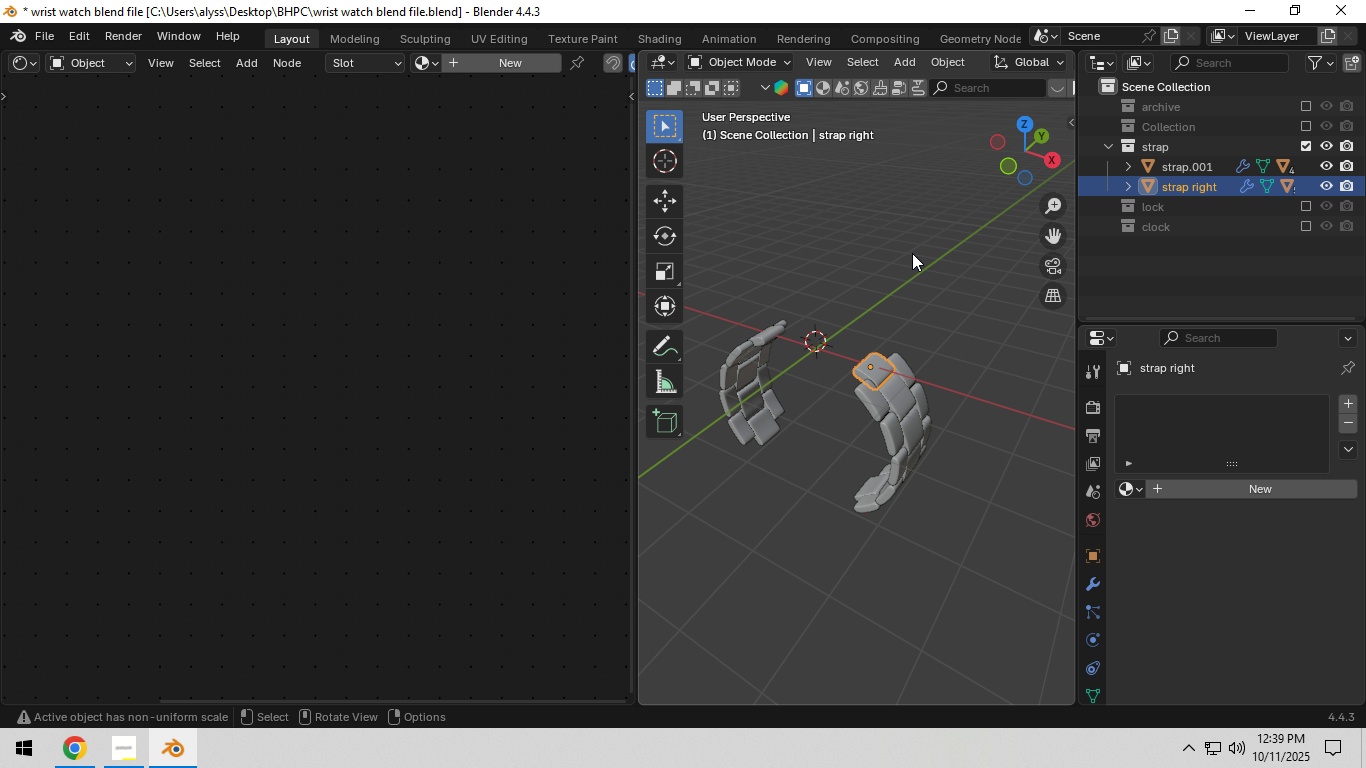 
left_click([886, 259])
 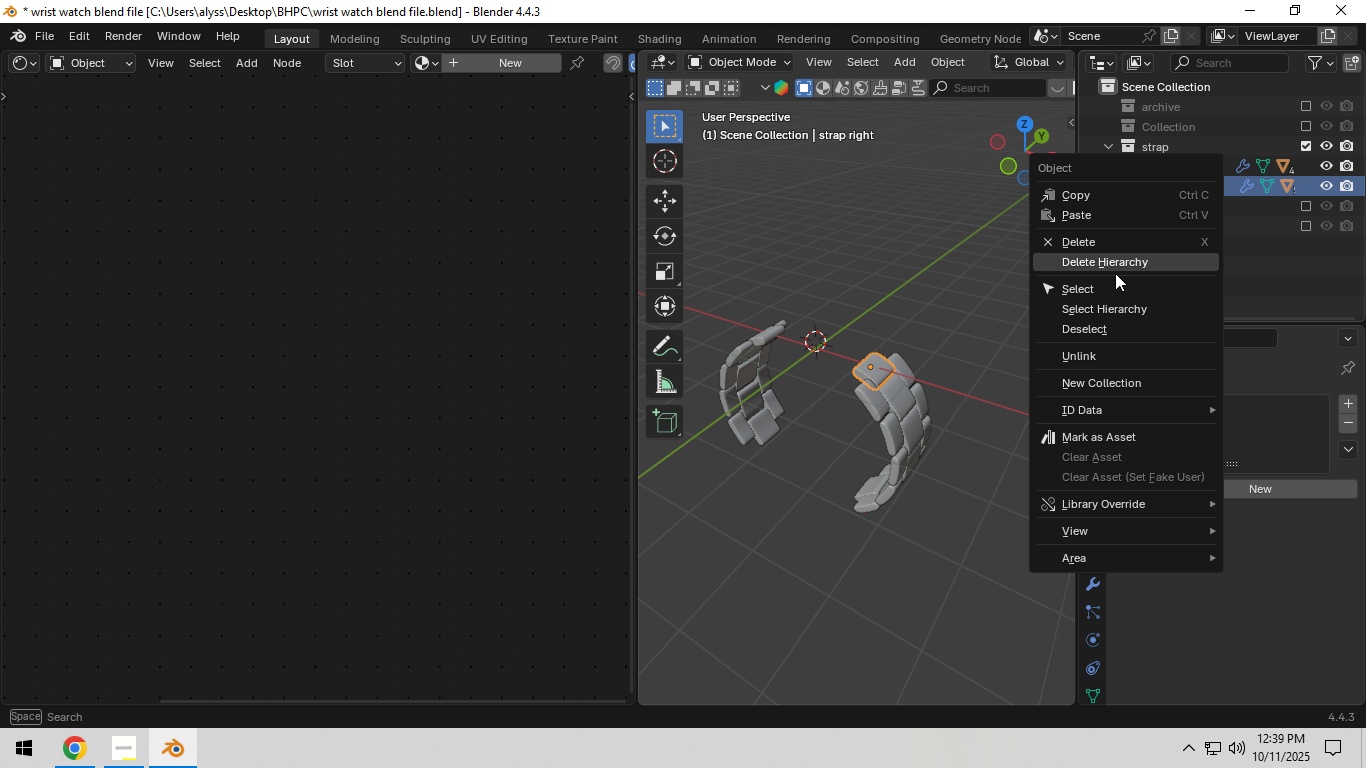 
left_click([1111, 301])
 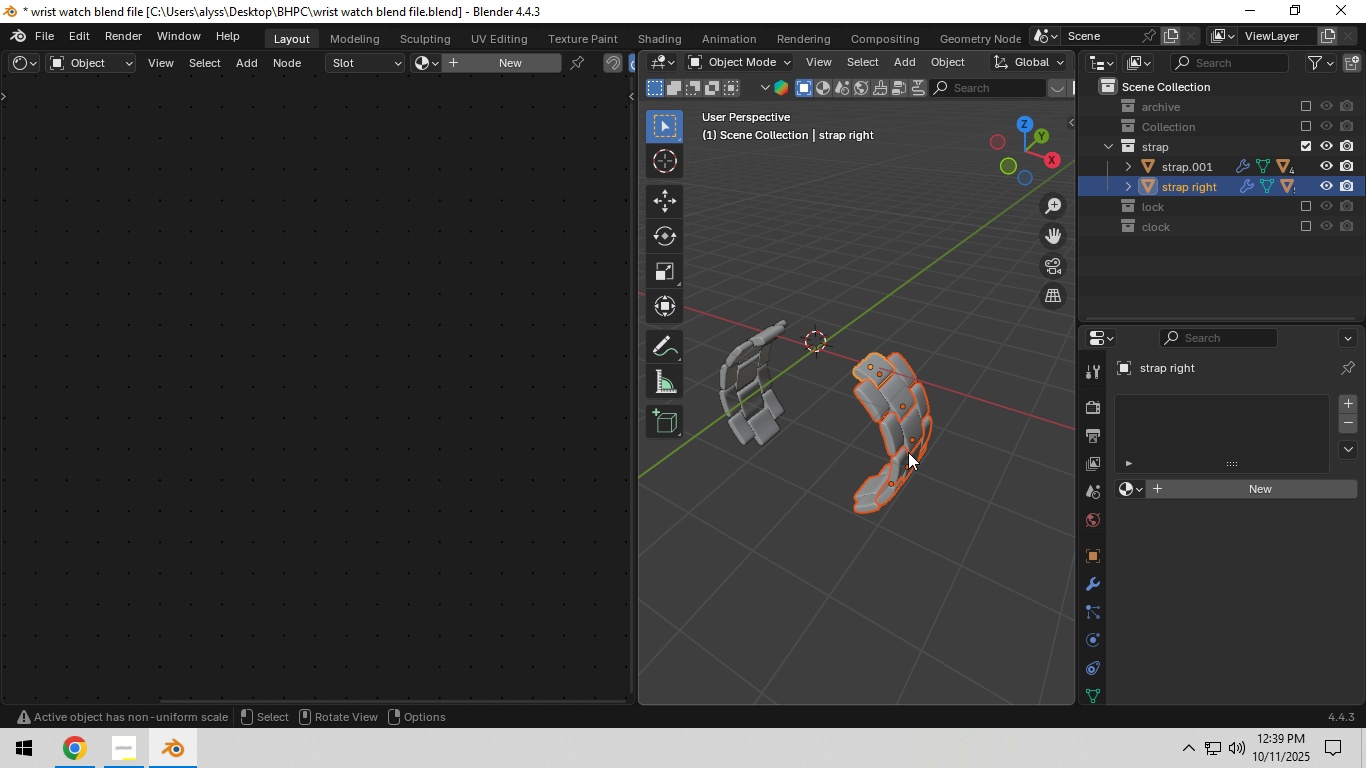 
key(Shift+ShiftLeft)
 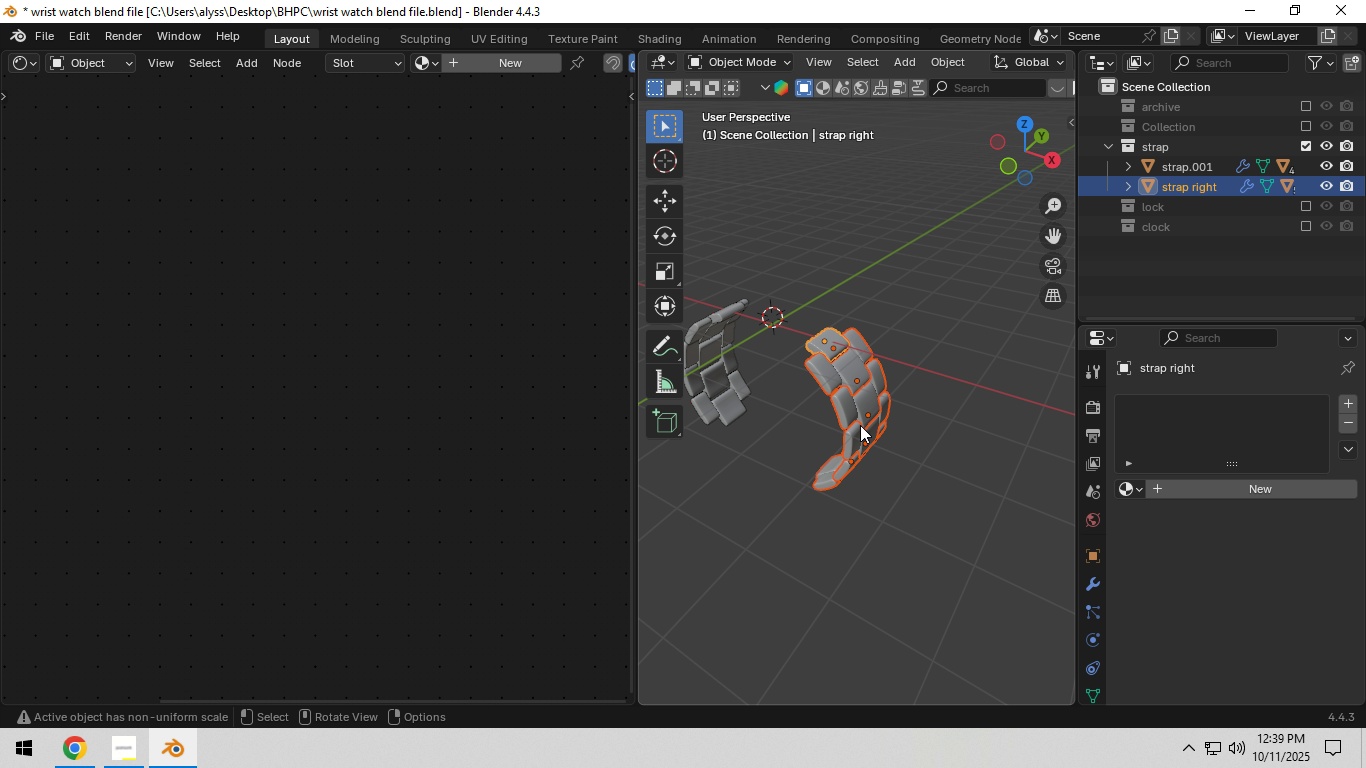 
scroll: coordinate [860, 425], scroll_direction: up, amount: 2.0
 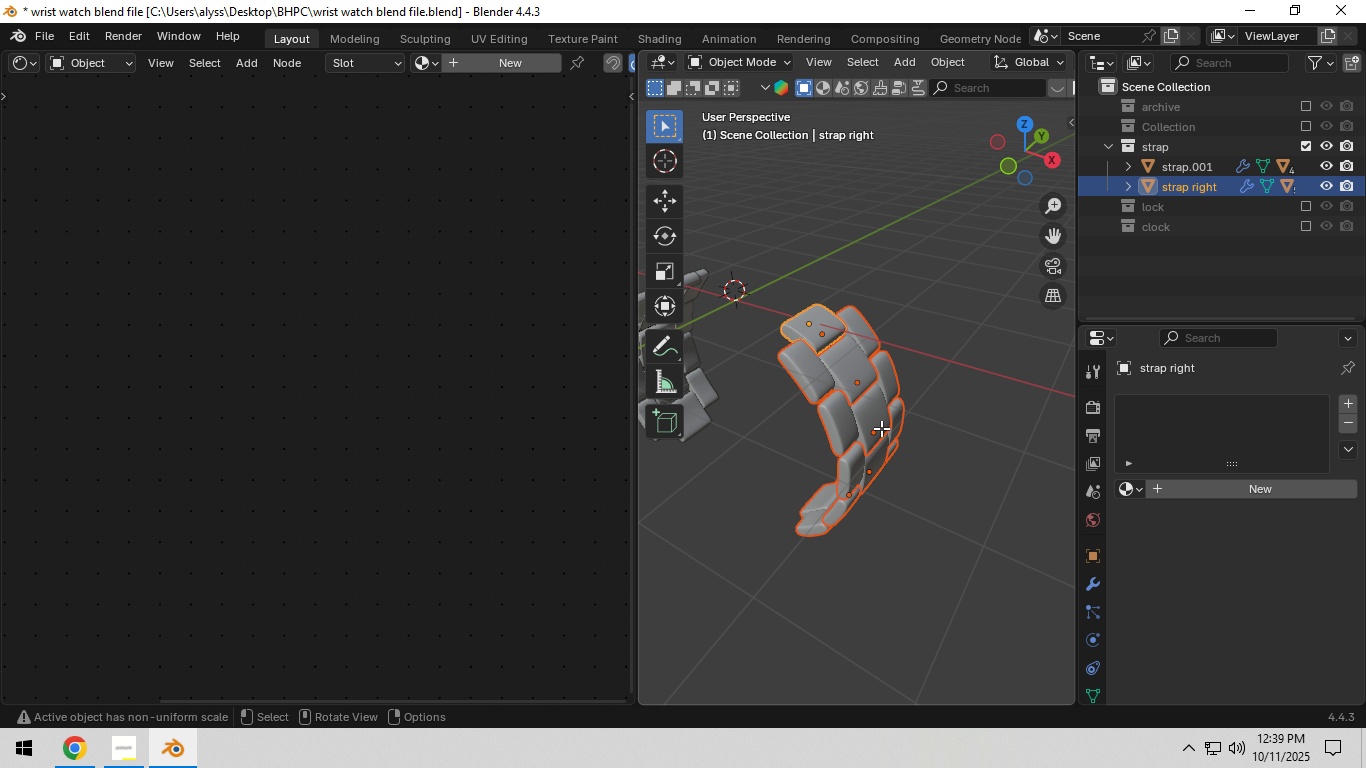 
key(Tab)
 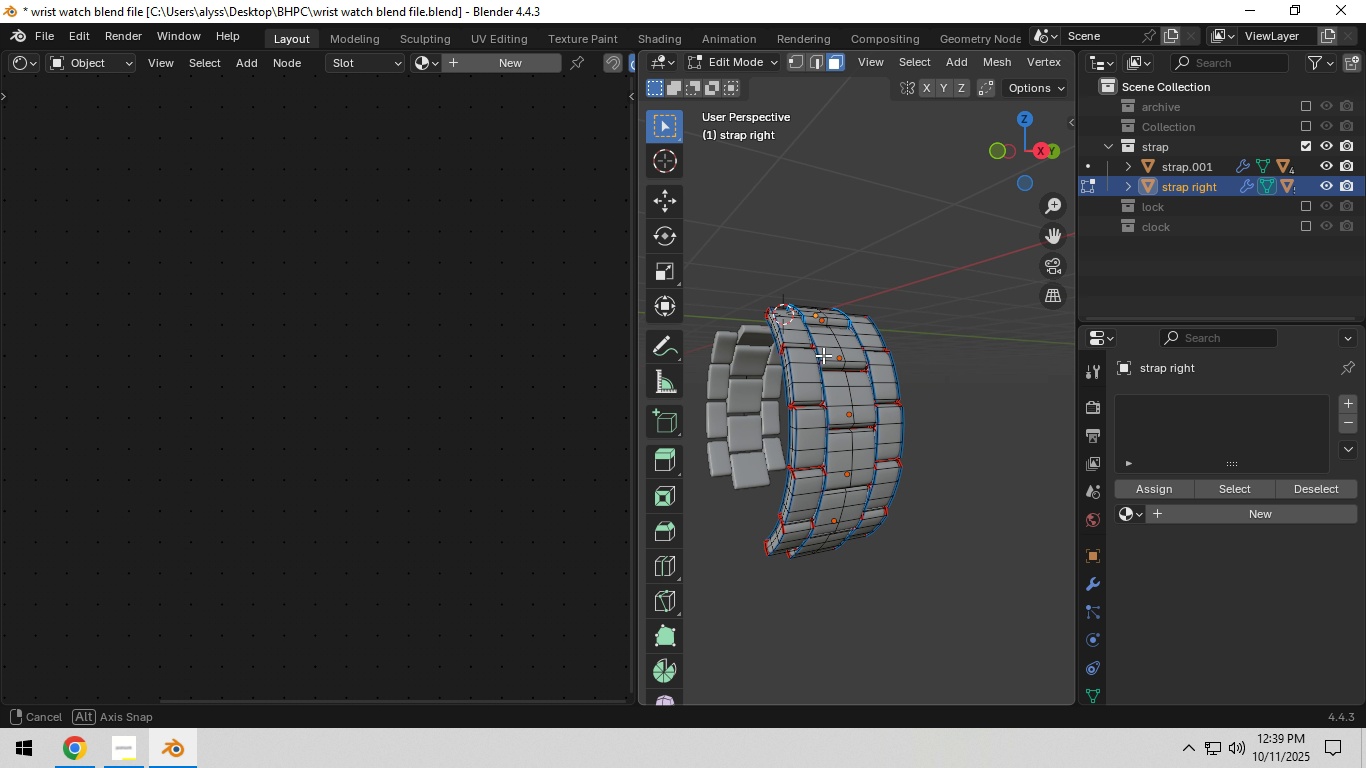 
key(A)
 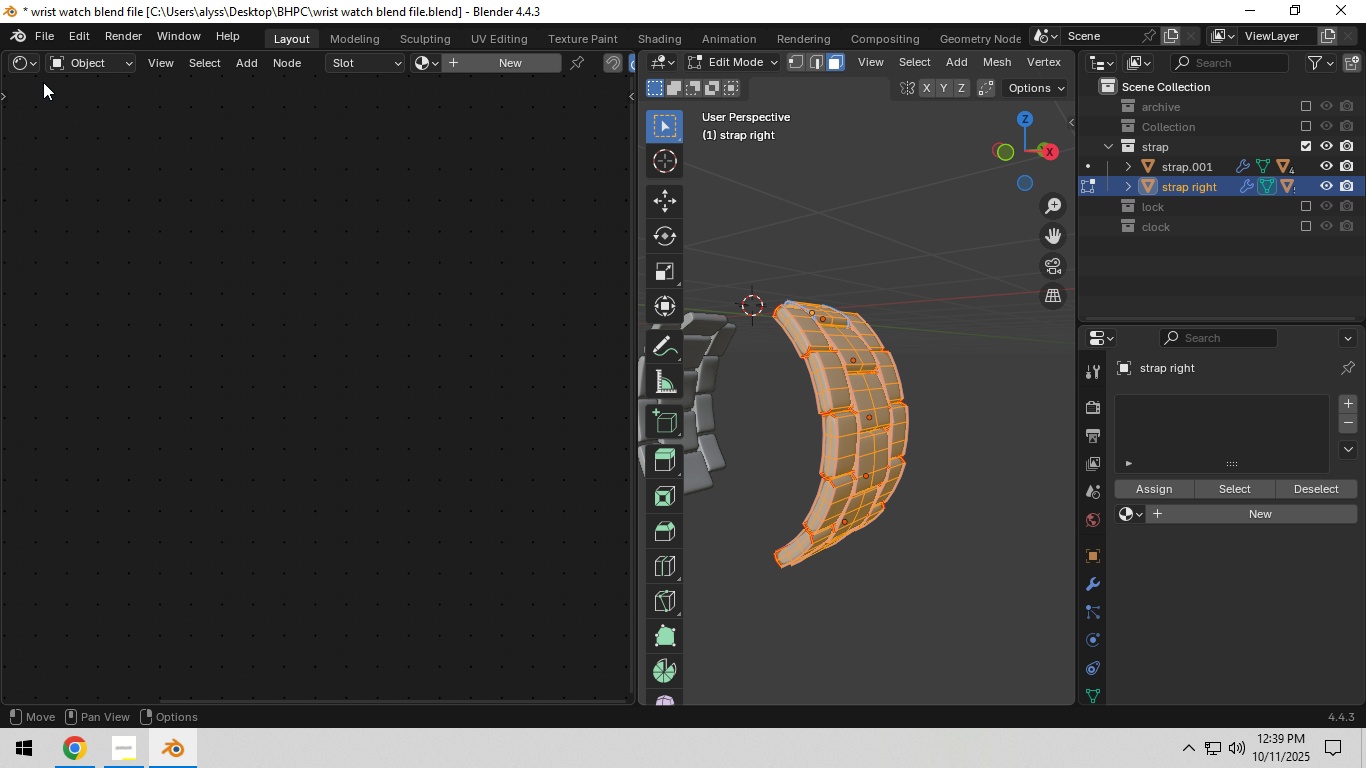 
left_click([31, 66])
 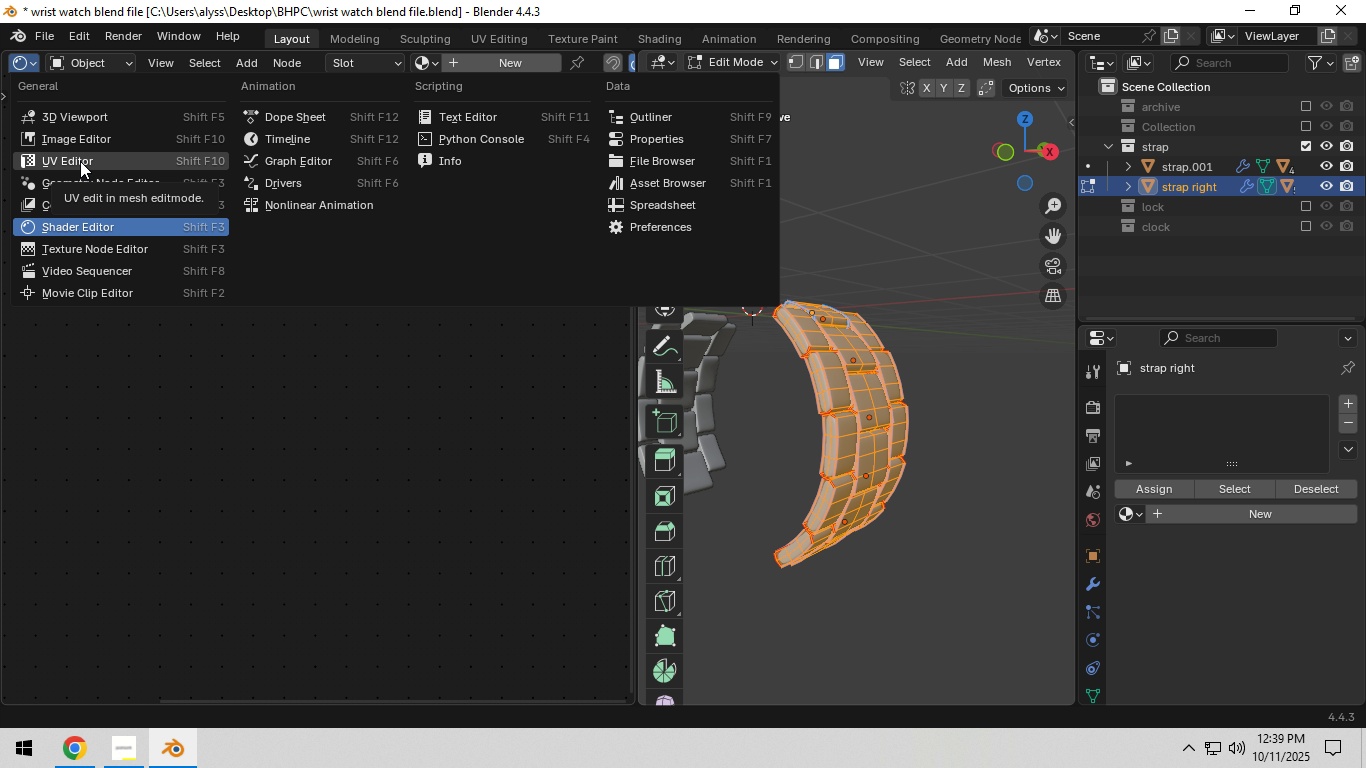 
left_click([80, 161])
 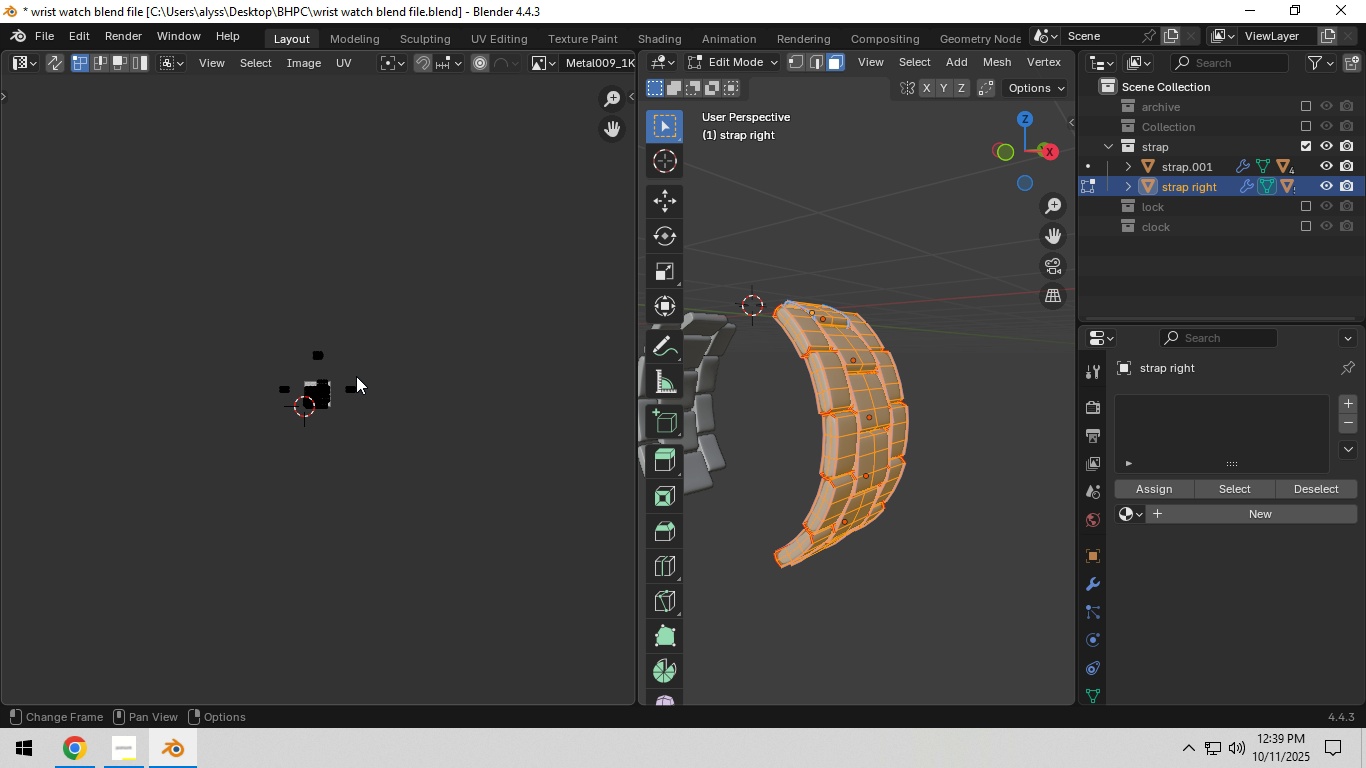 
scroll: coordinate [402, 400], scroll_direction: up, amount: 9.0
 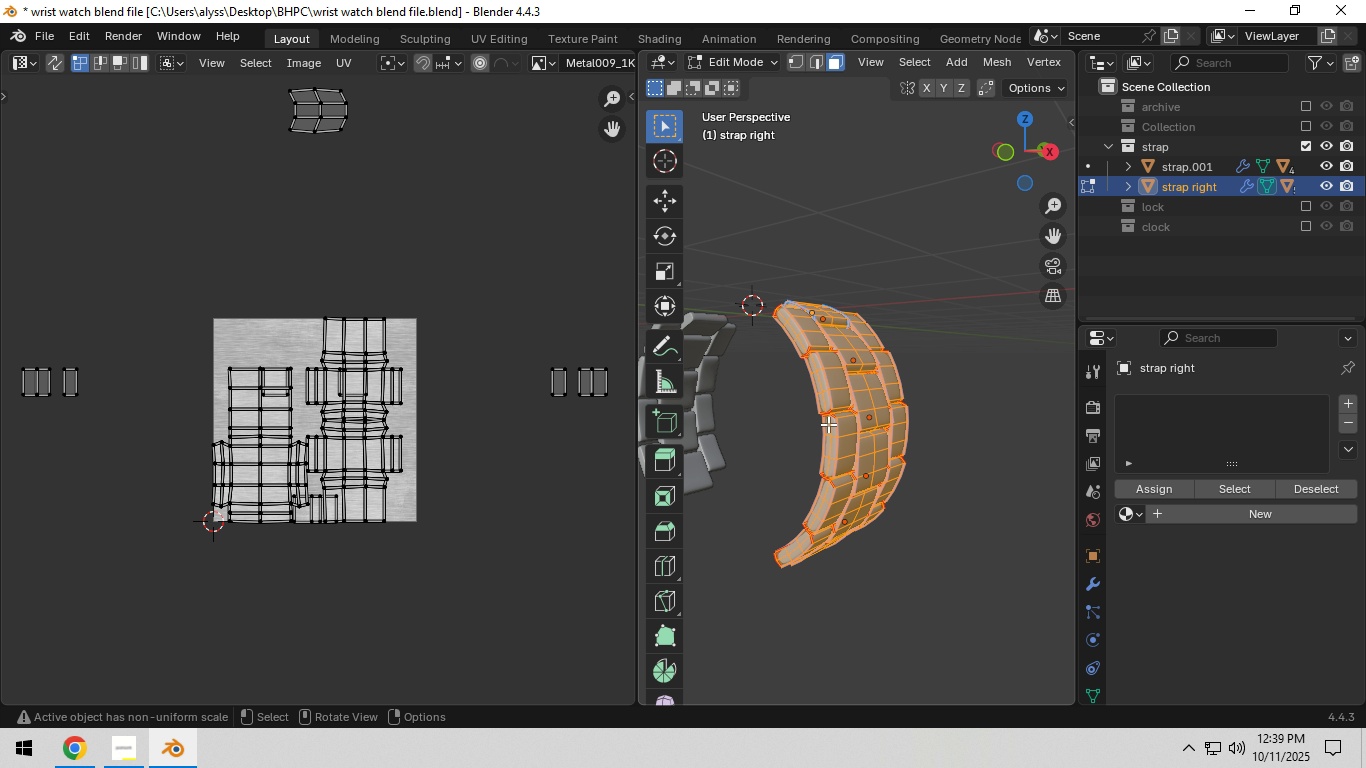 
key(U)
 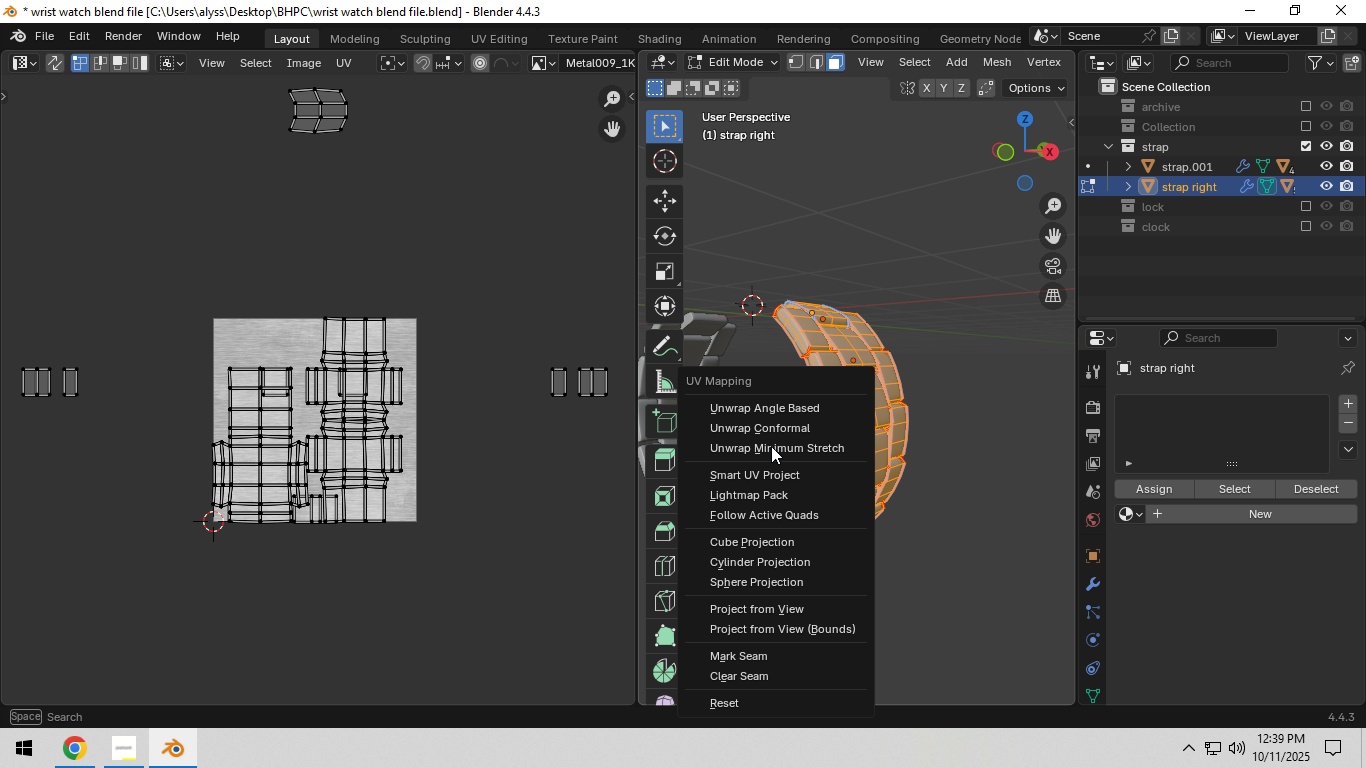 
left_click([770, 412])
 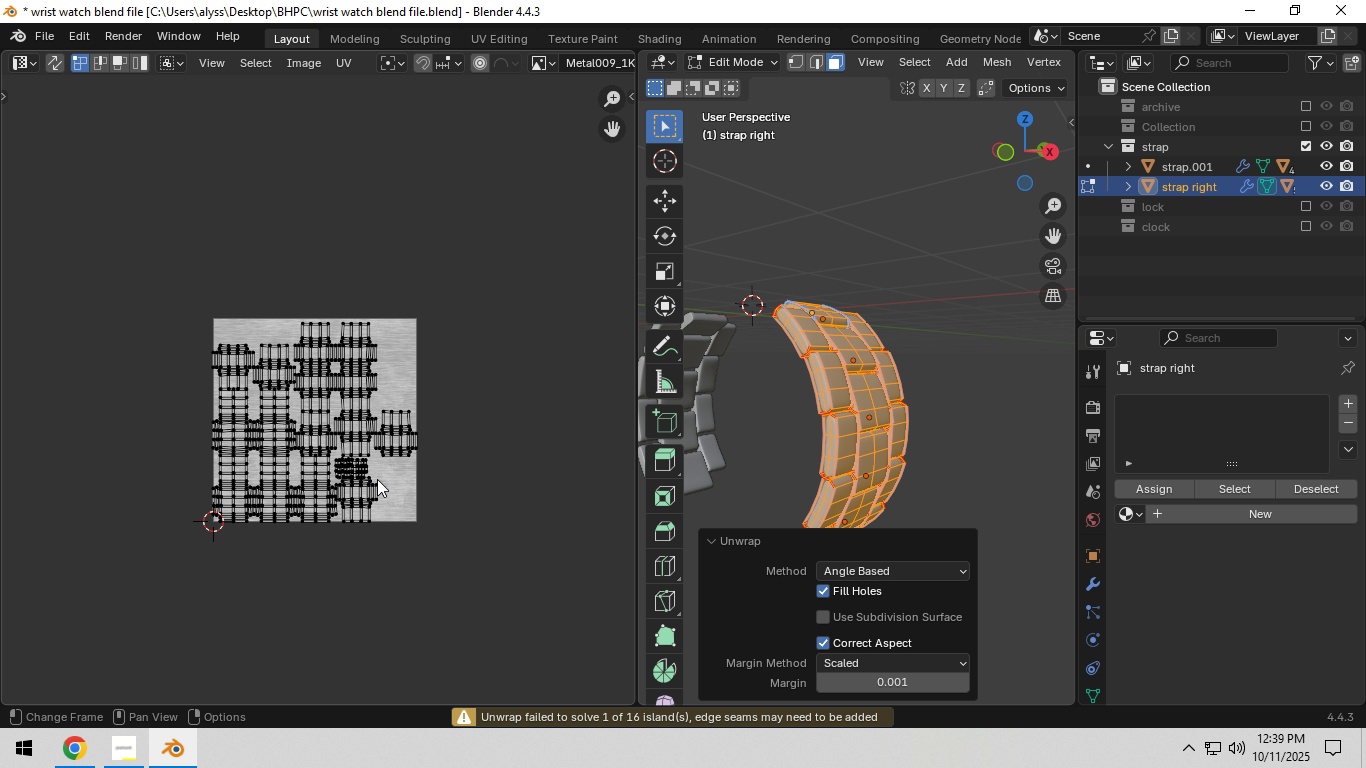 
scroll: coordinate [377, 479], scroll_direction: up, amount: 4.0
 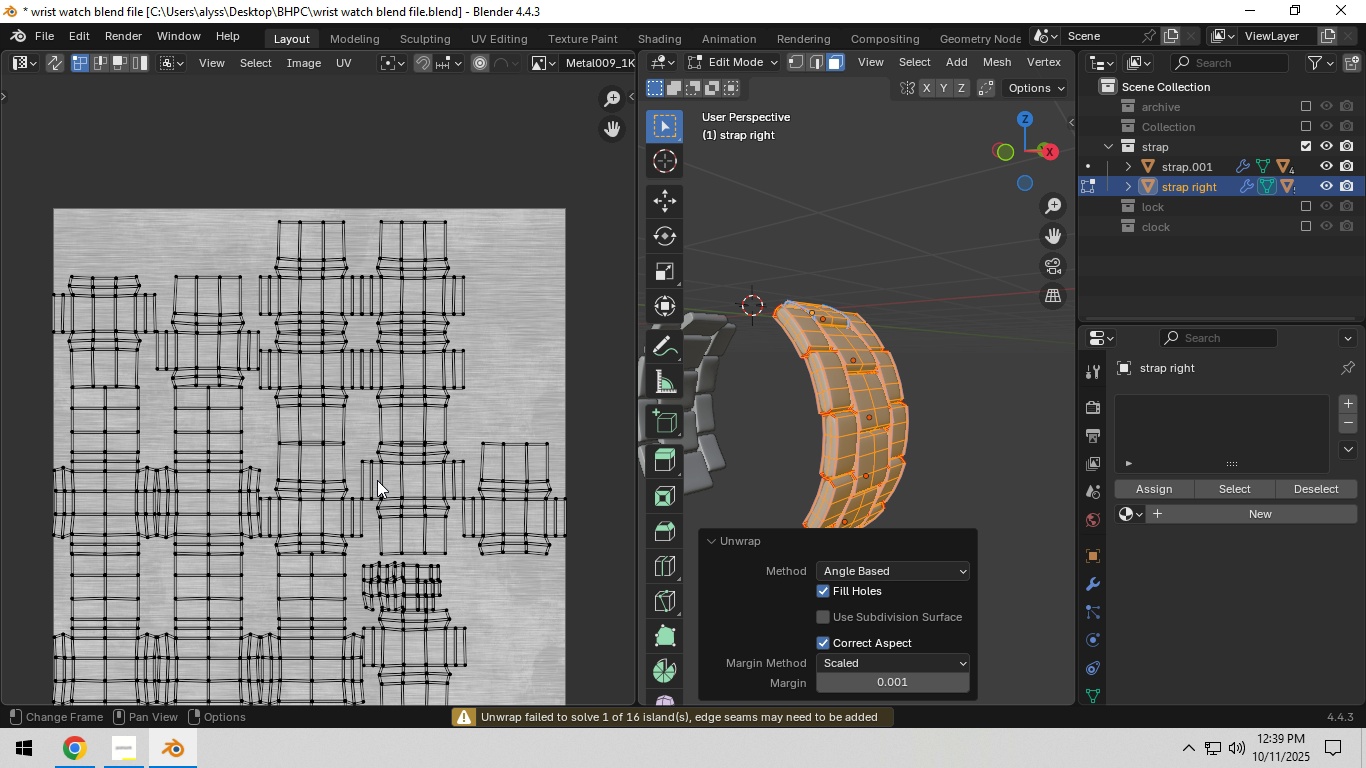 
scroll: coordinate [377, 481], scroll_direction: down, amount: 2.0
 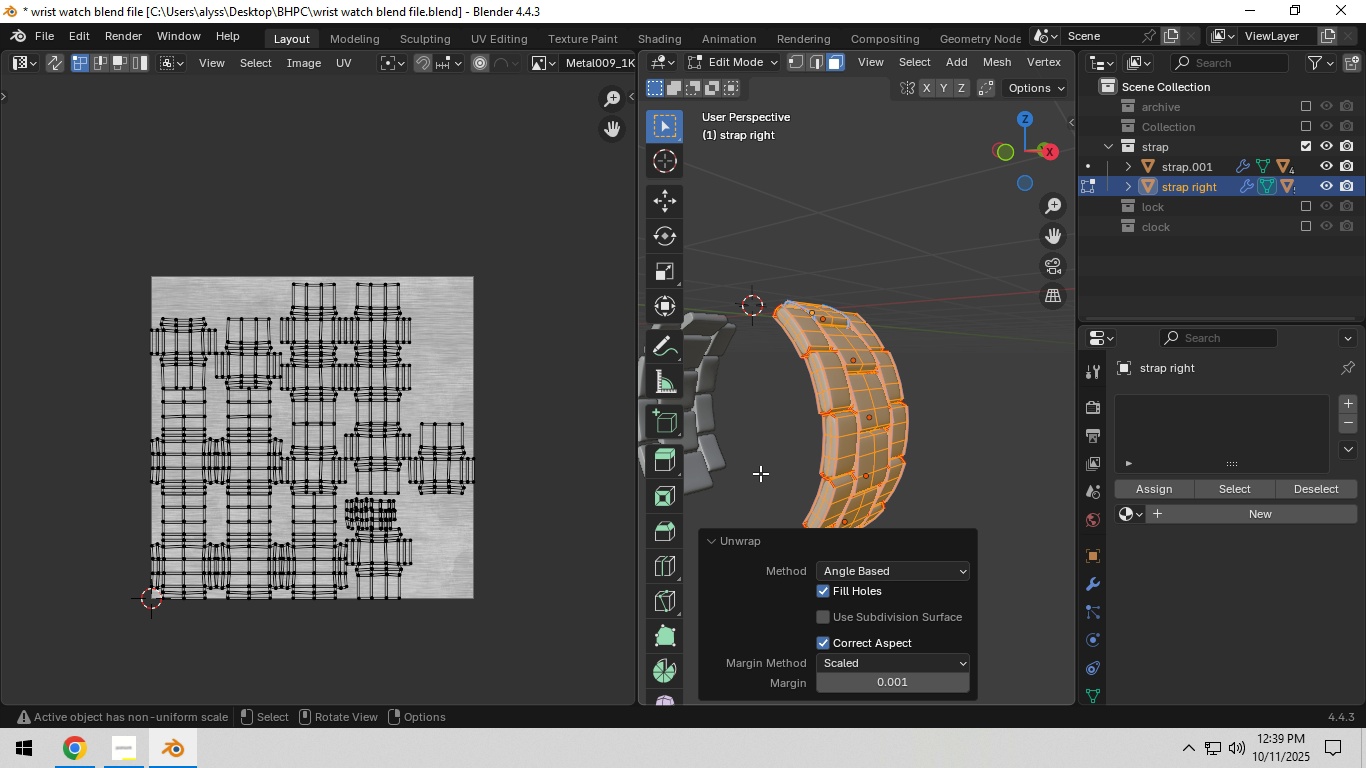 
left_click([760, 473])
 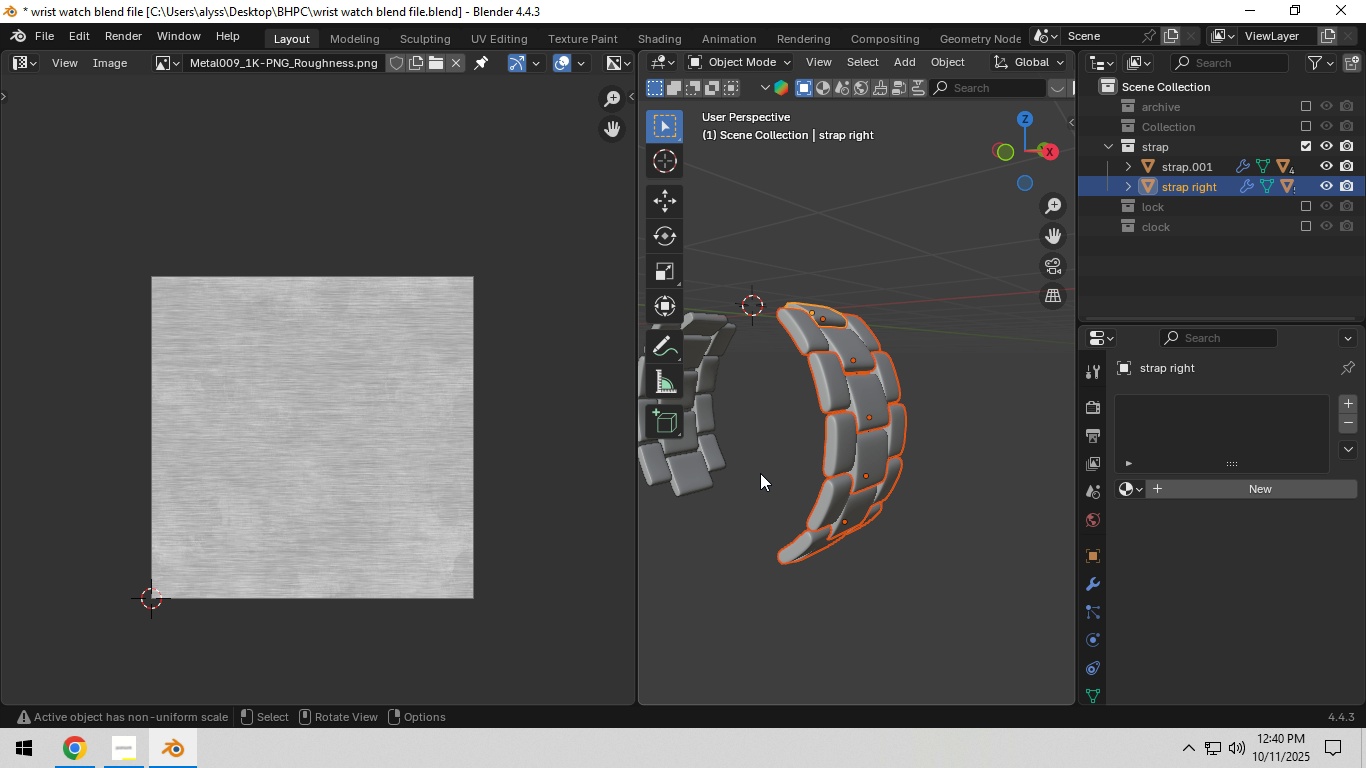 
key(Tab)
 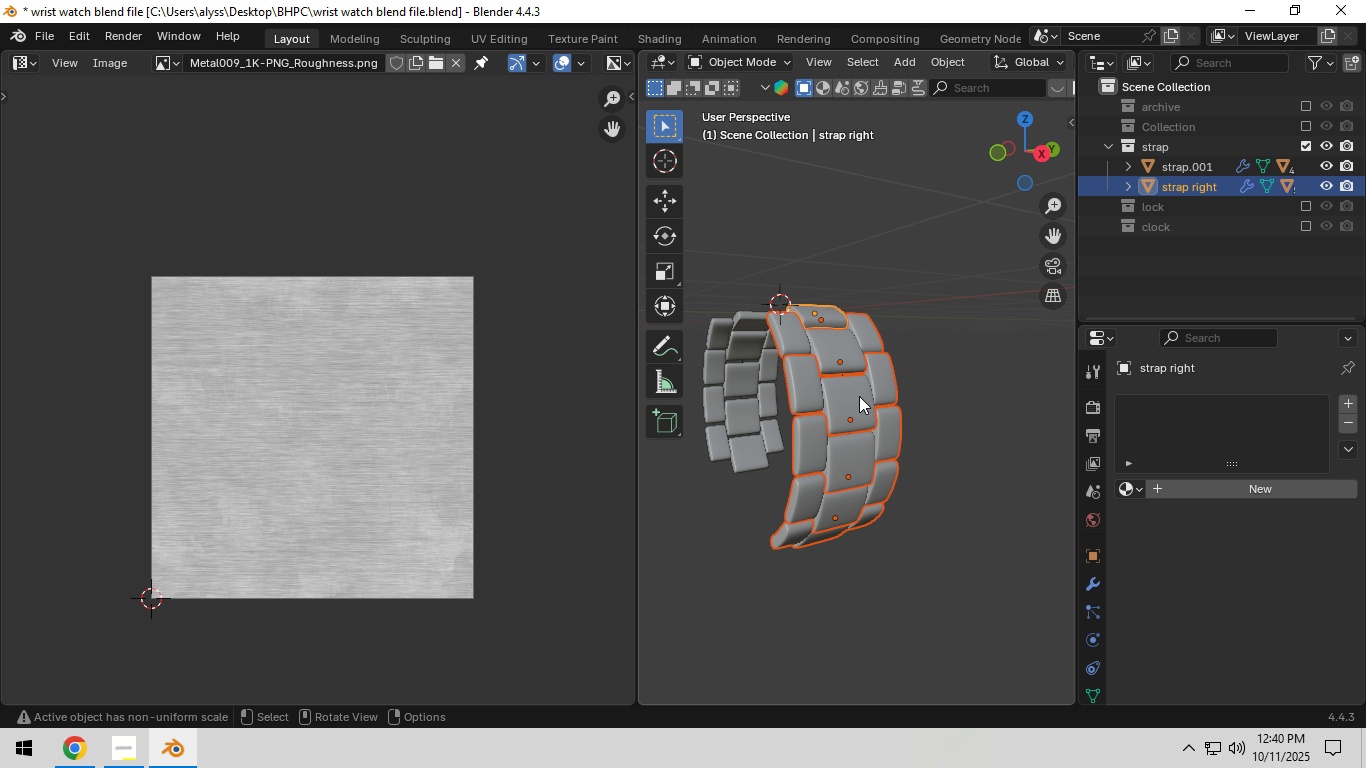 
wait(6.7)
 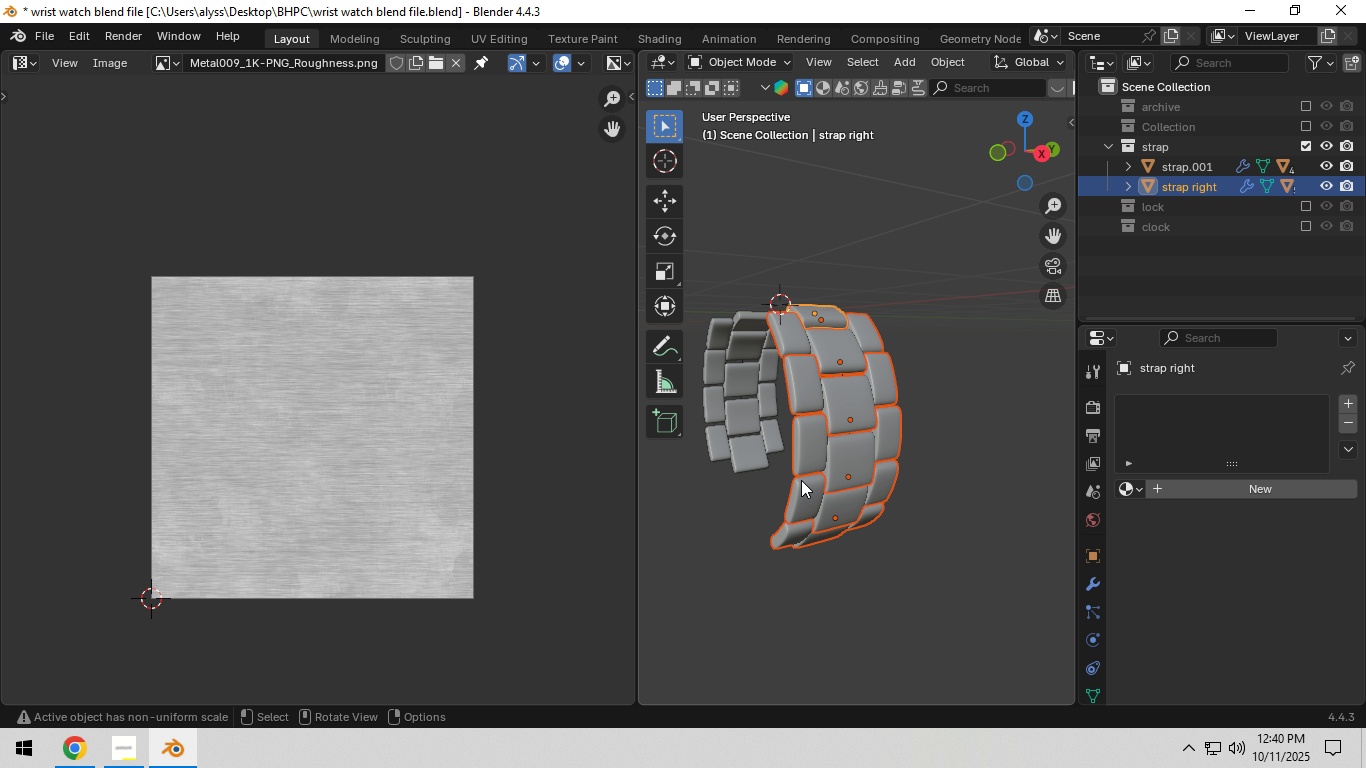 
left_click([810, 319])
 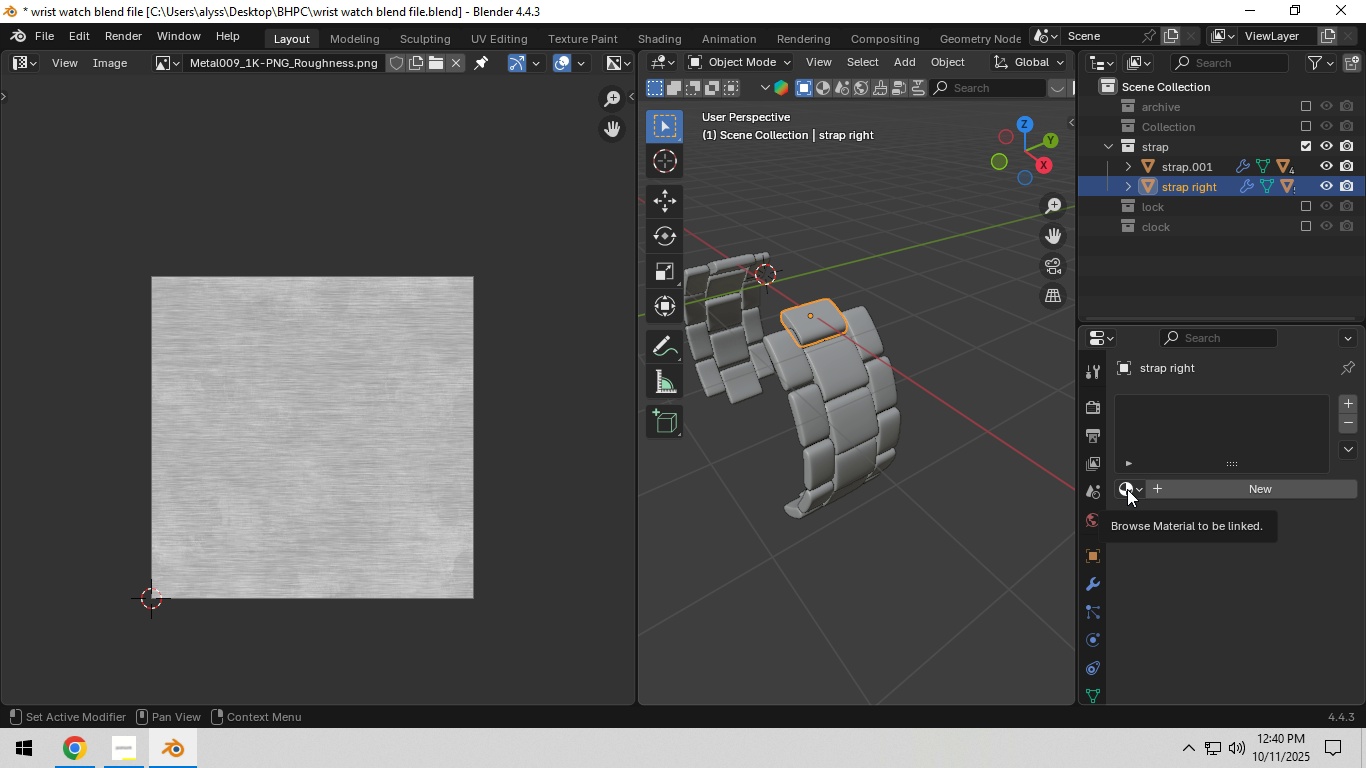 
left_click([1128, 486])
 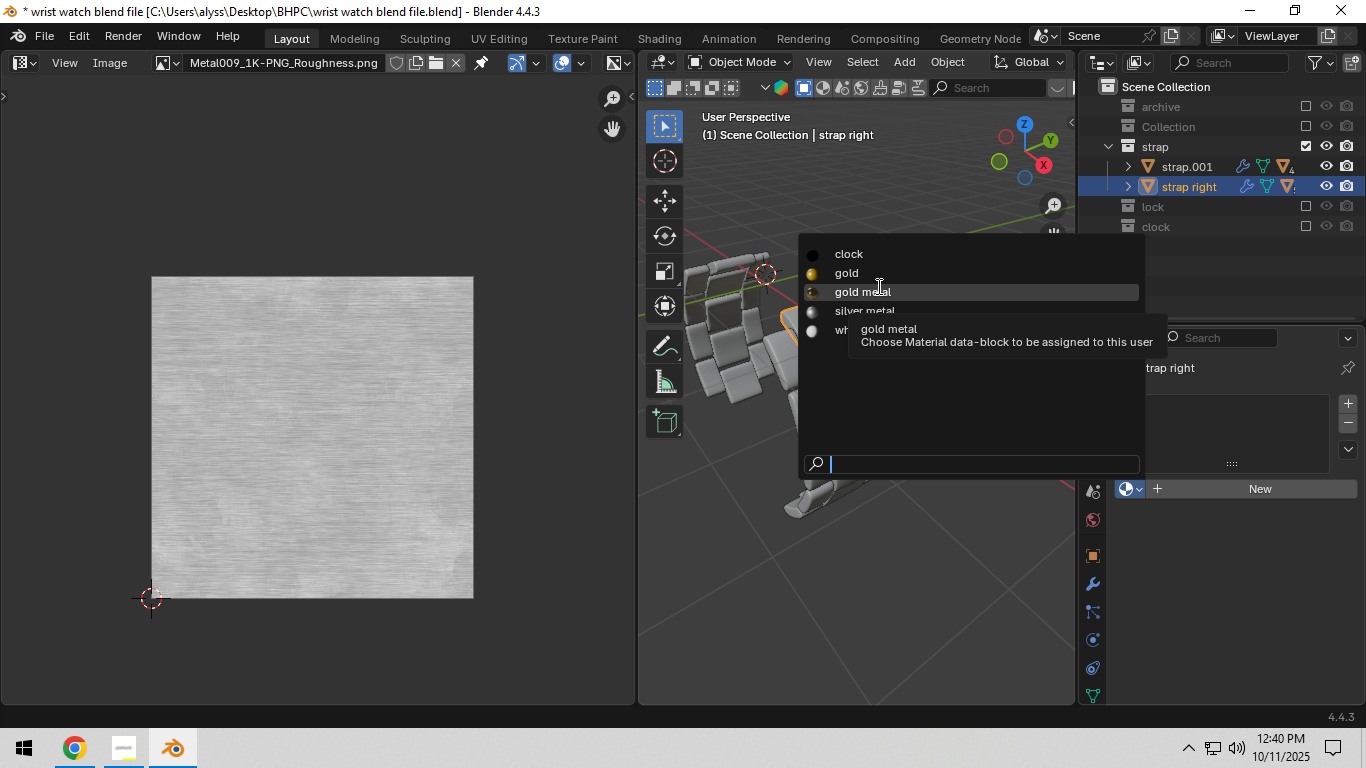 
left_click([877, 286])
 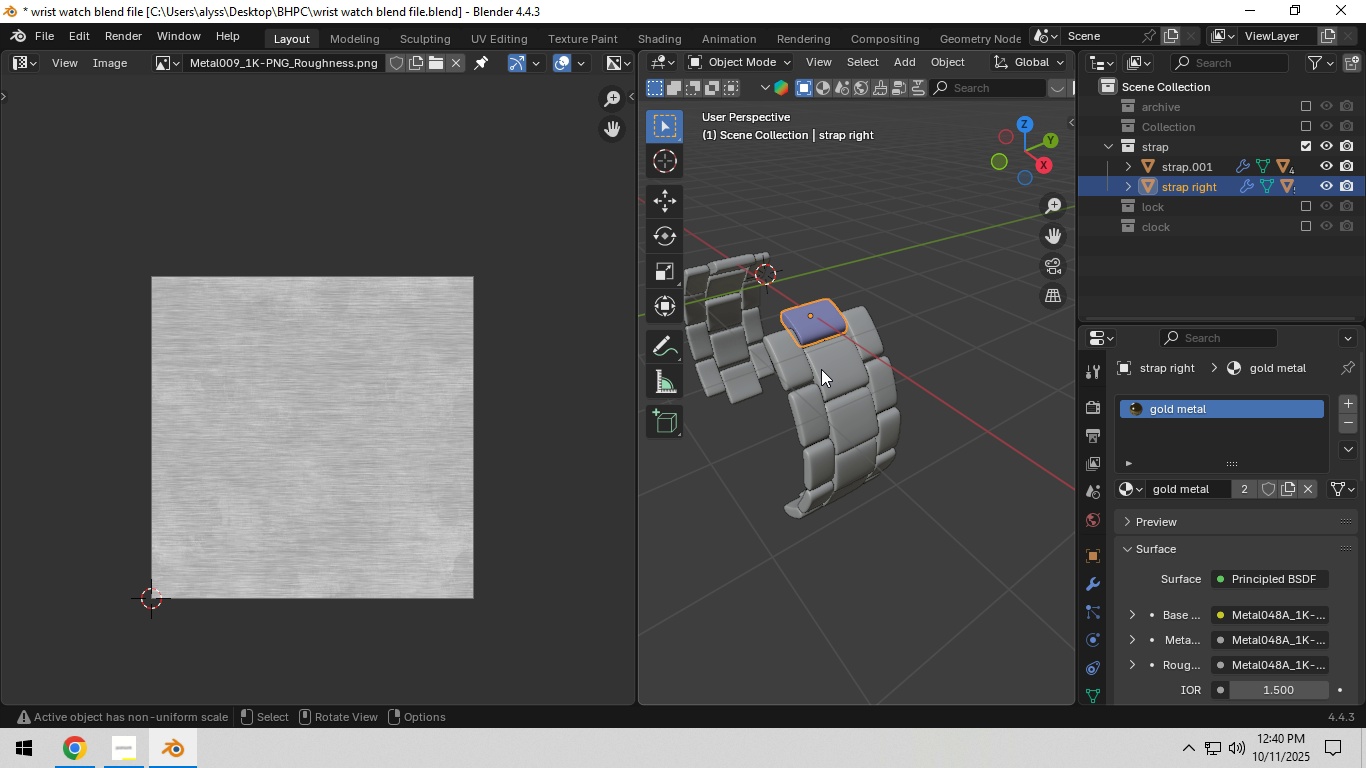 
left_click([801, 369])
 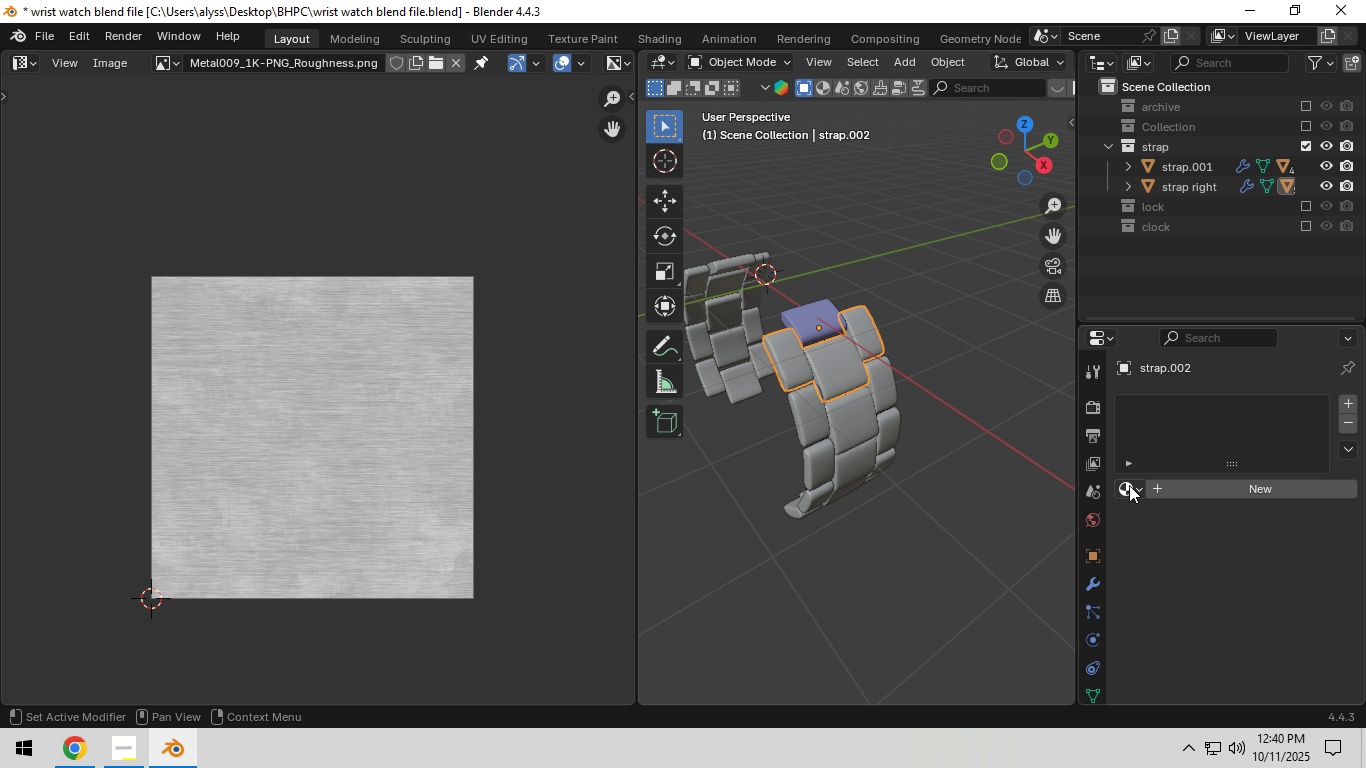 
left_click([1129, 485])
 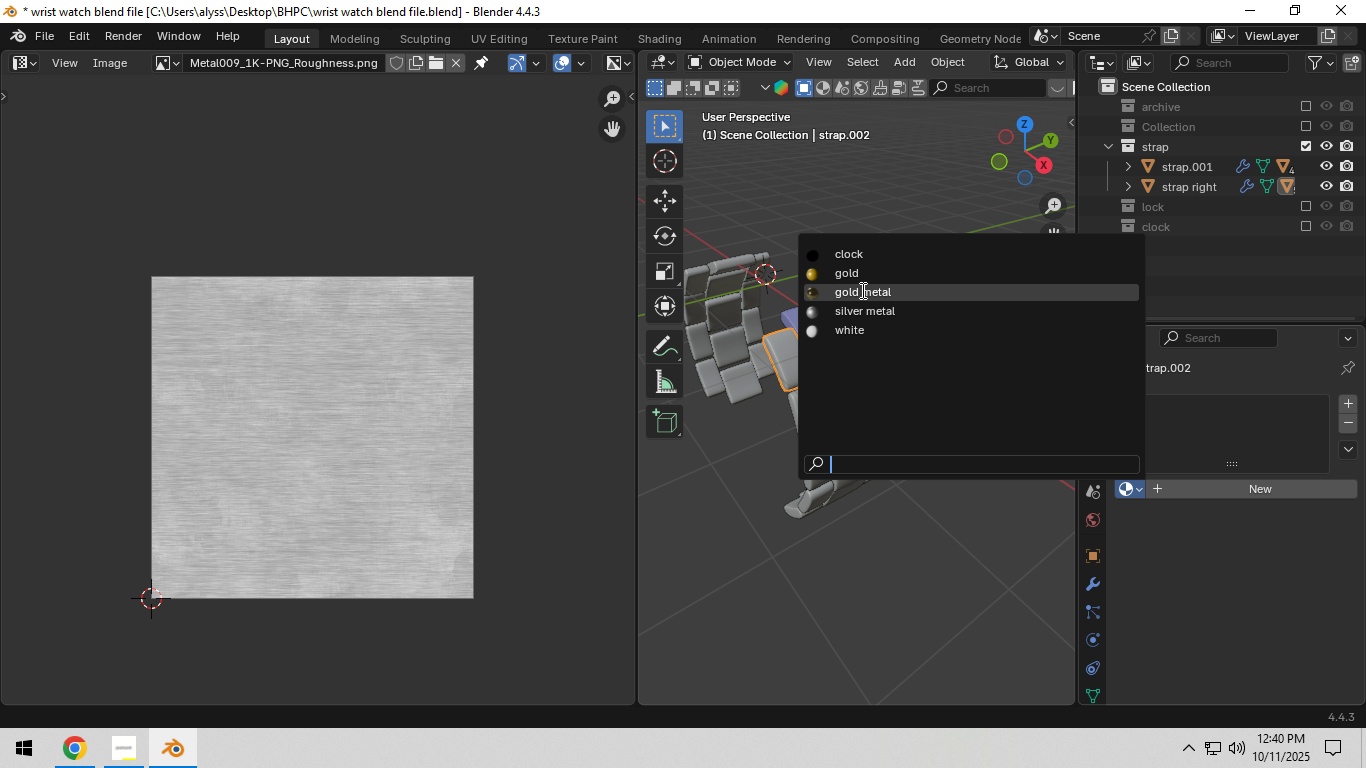 
left_click([861, 292])
 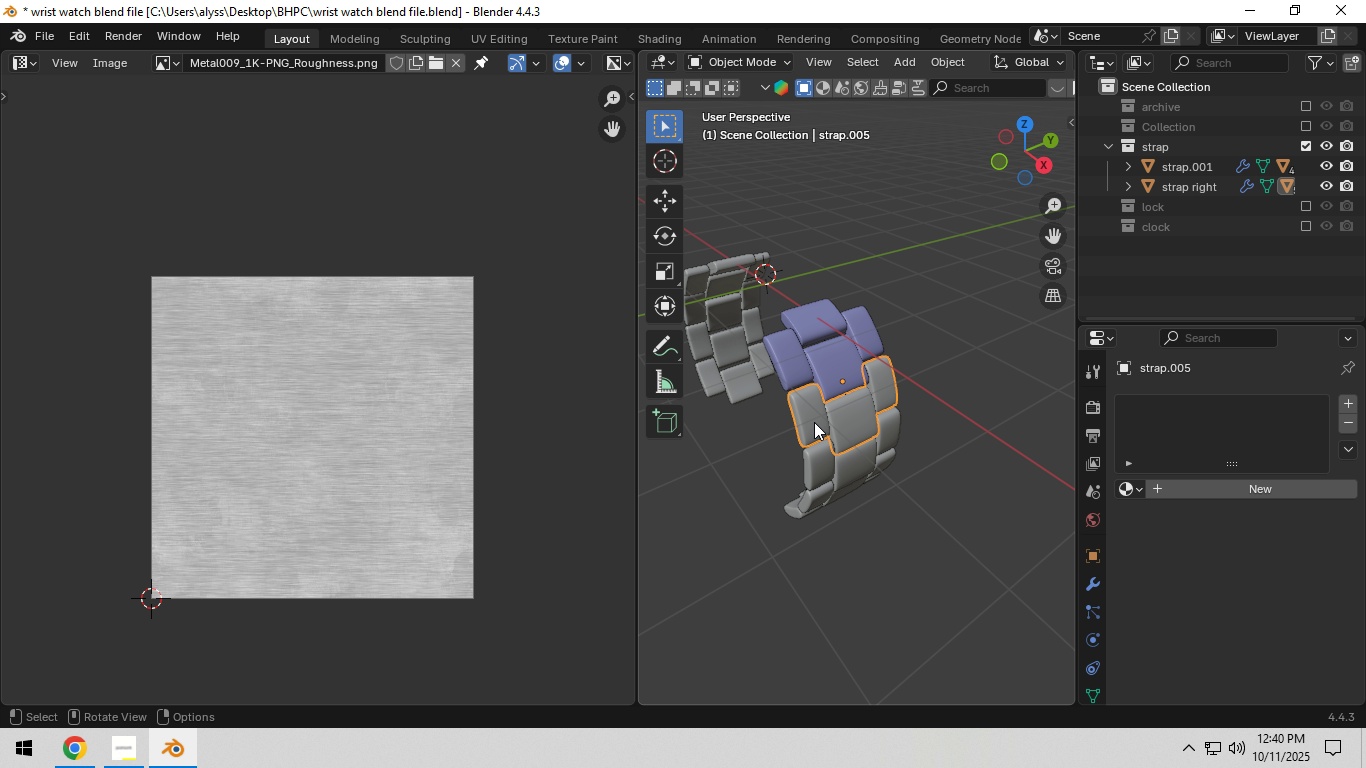 
left_click([814, 422])
 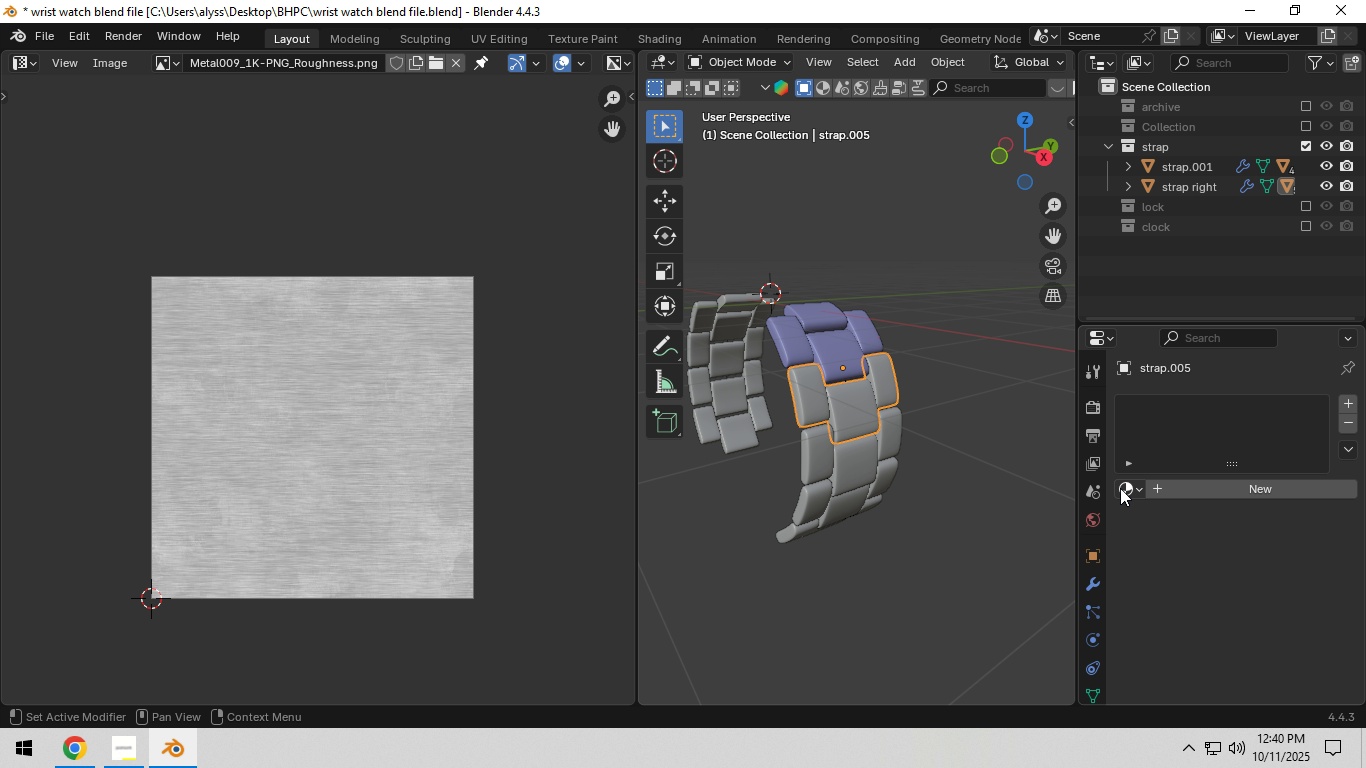 
left_click([1120, 488])
 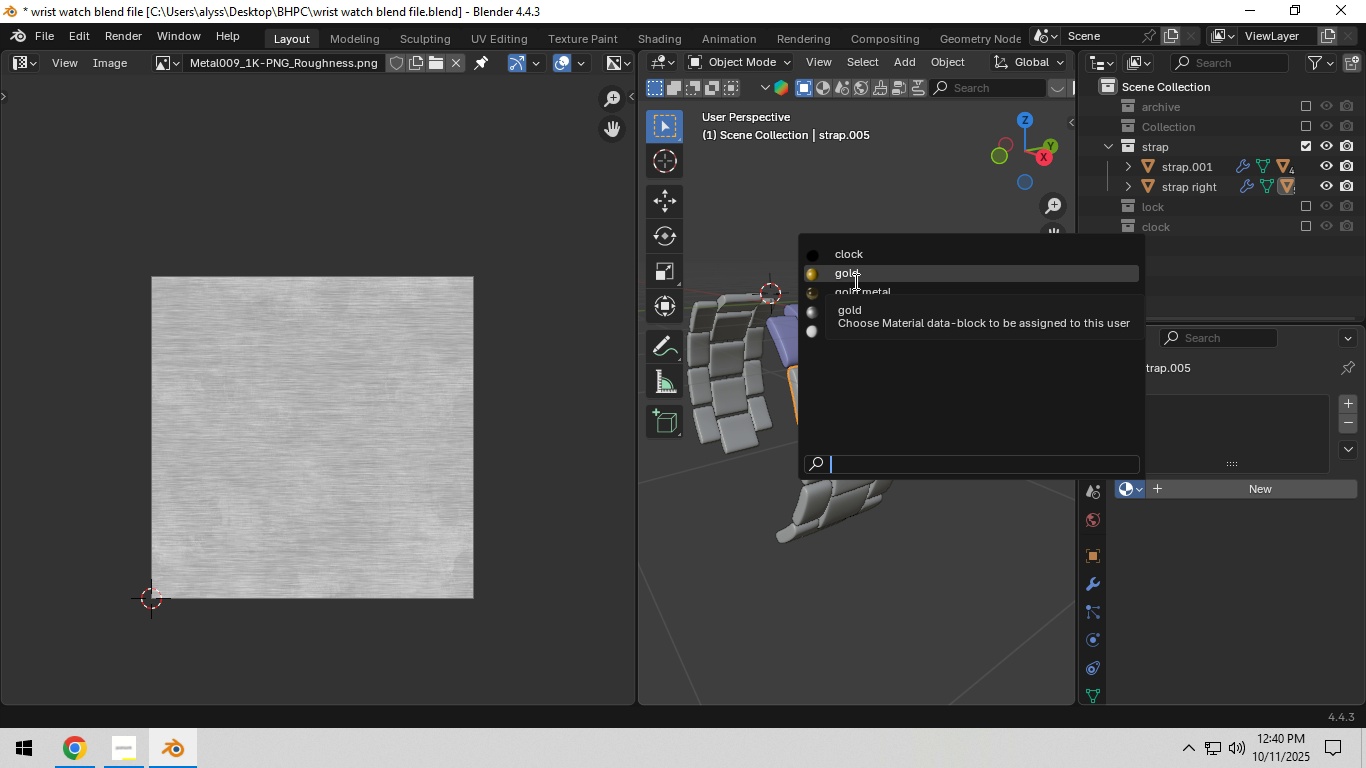 
left_click([856, 290])
 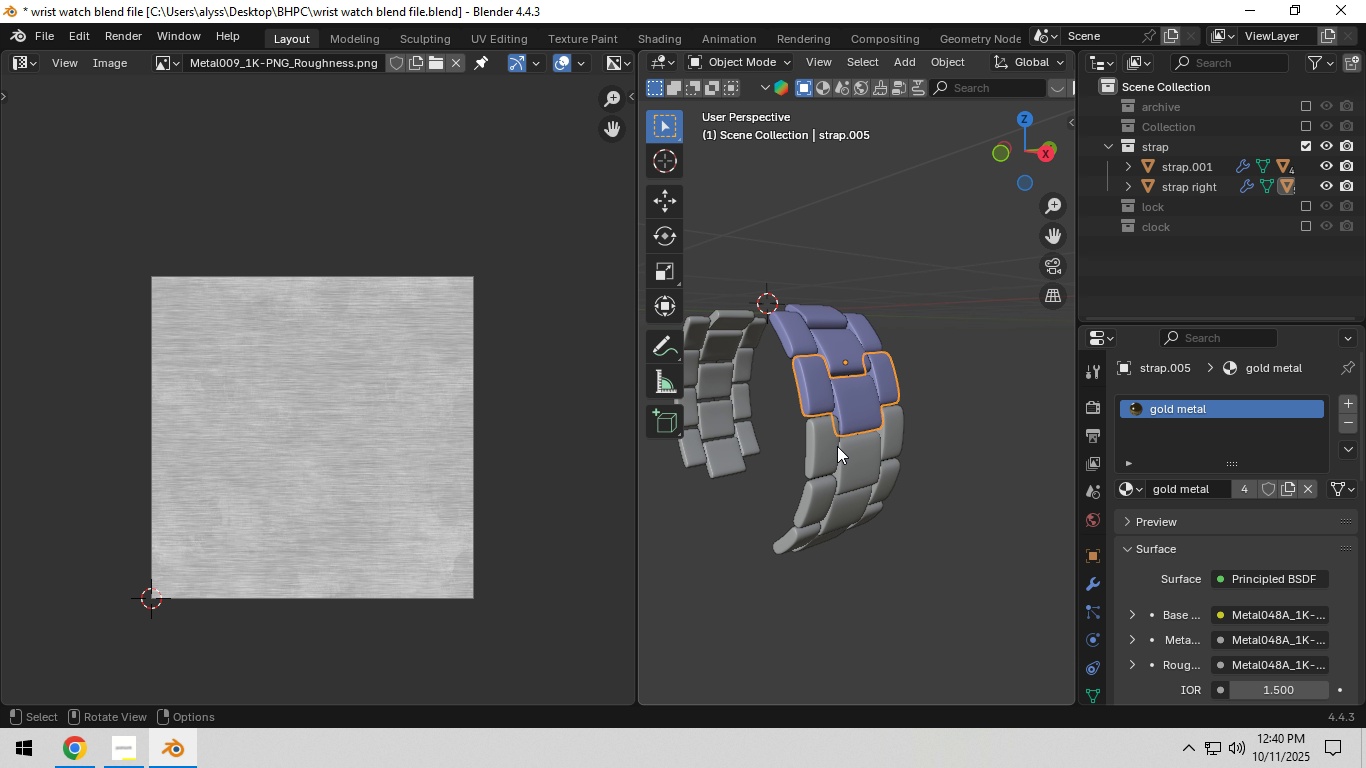 
left_click([821, 448])
 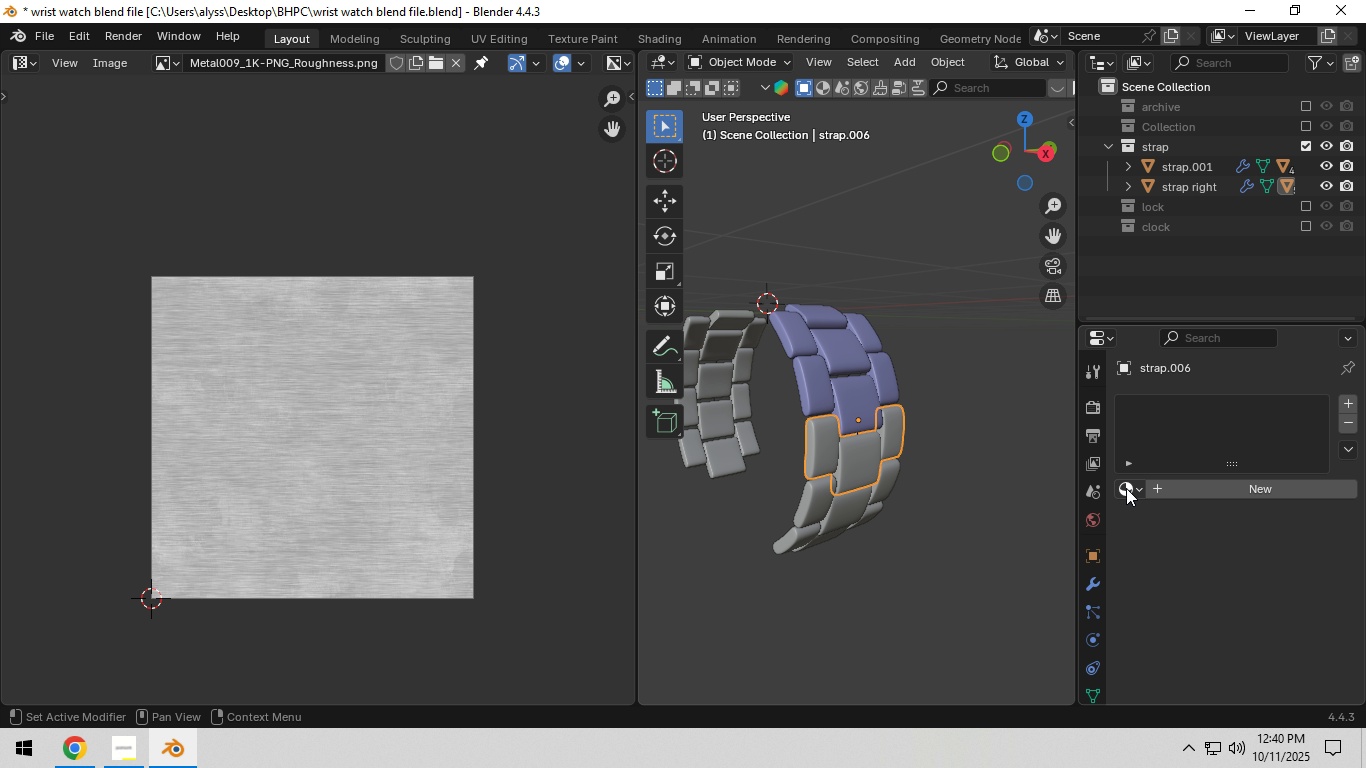 
left_click([1126, 488])
 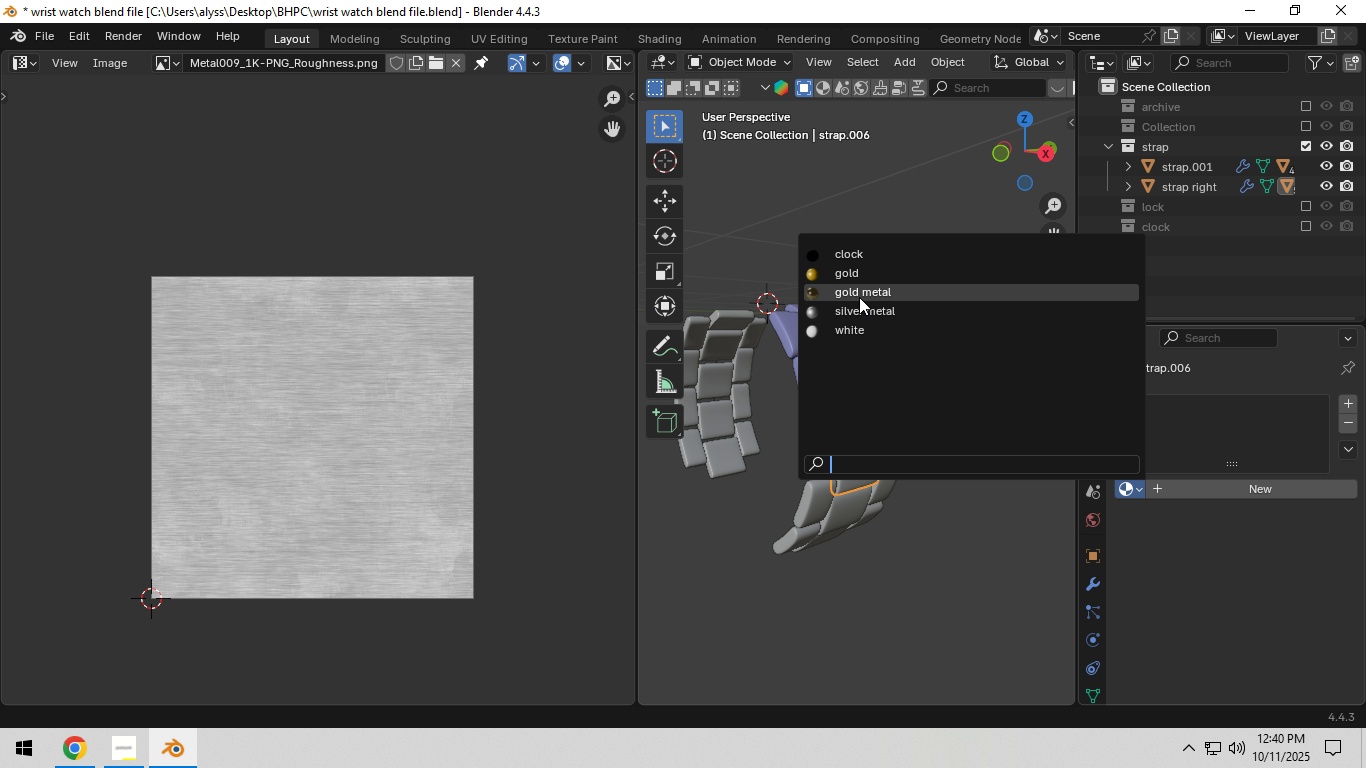 
left_click([859, 297])
 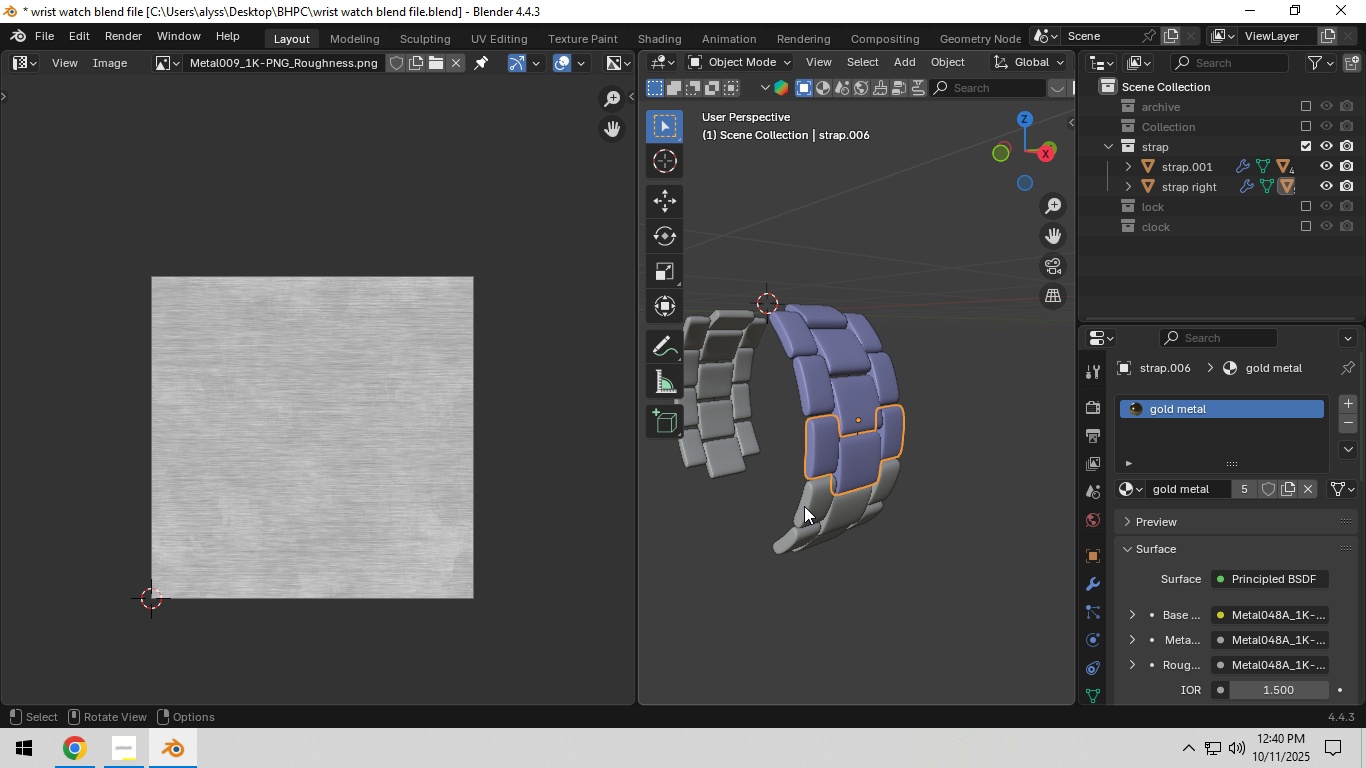 
left_click([804, 506])
 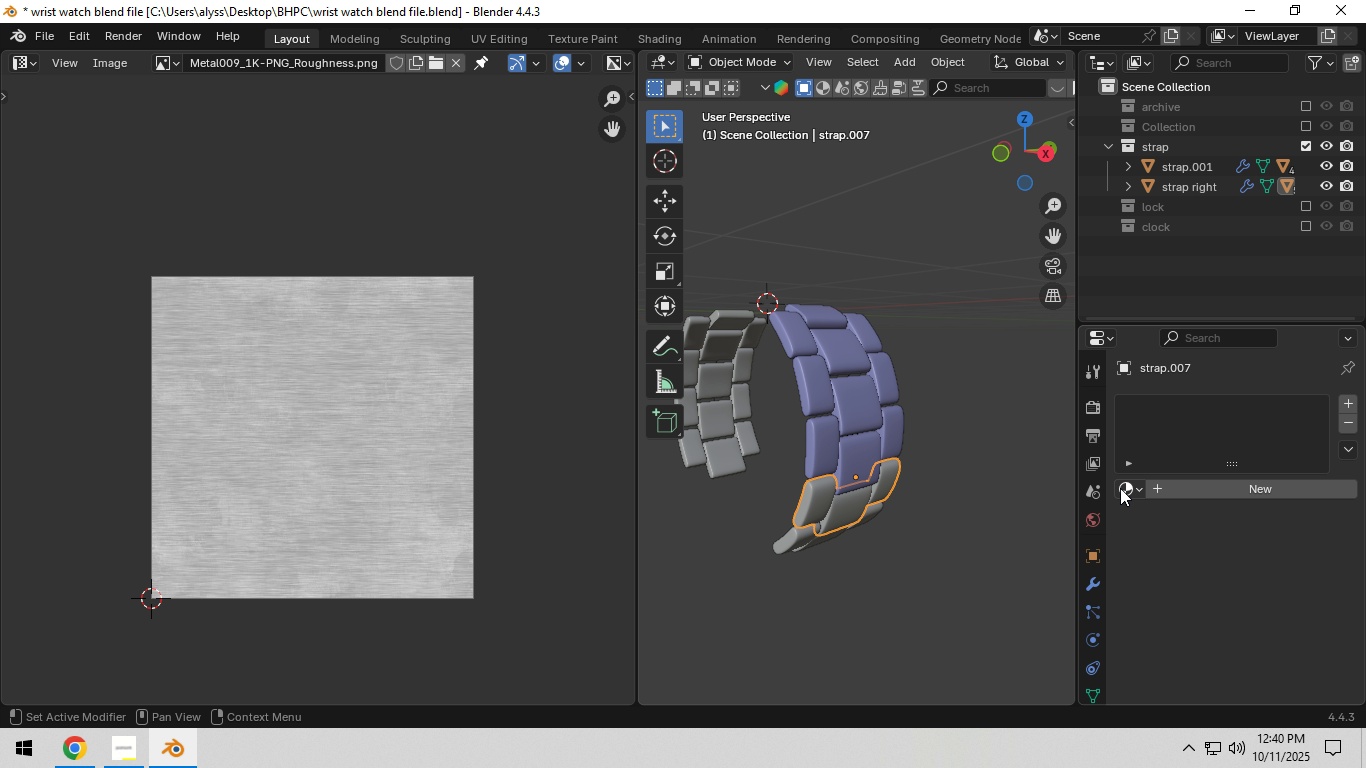 
left_click([1120, 487])
 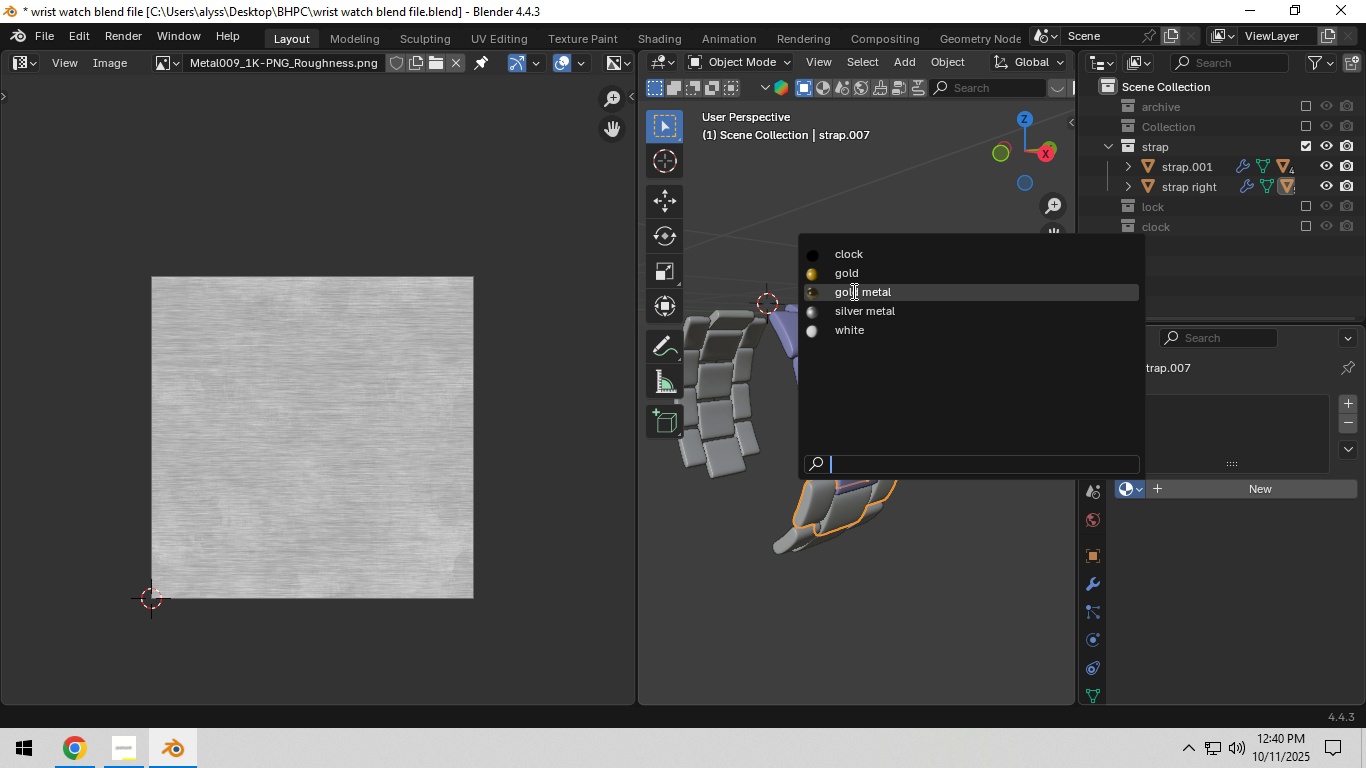 
left_click([852, 291])
 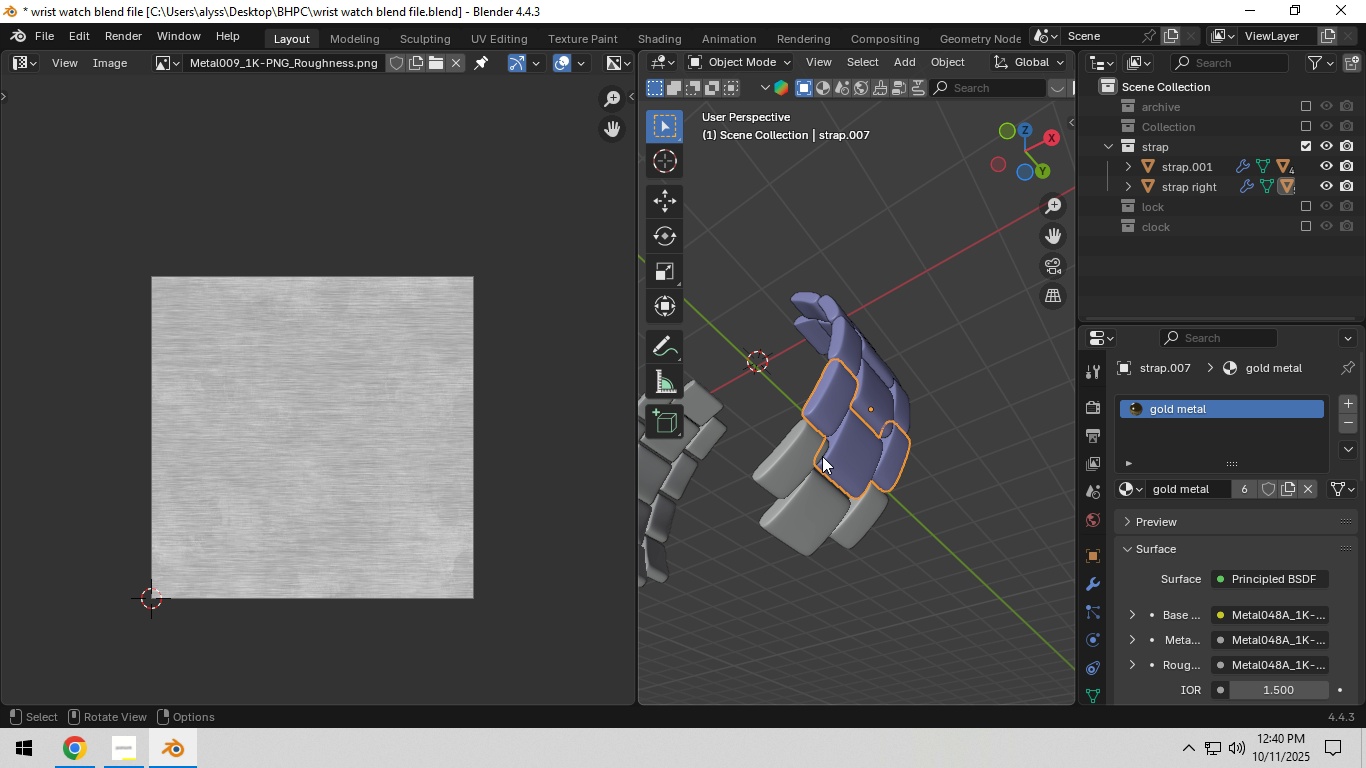 
left_click([789, 466])
 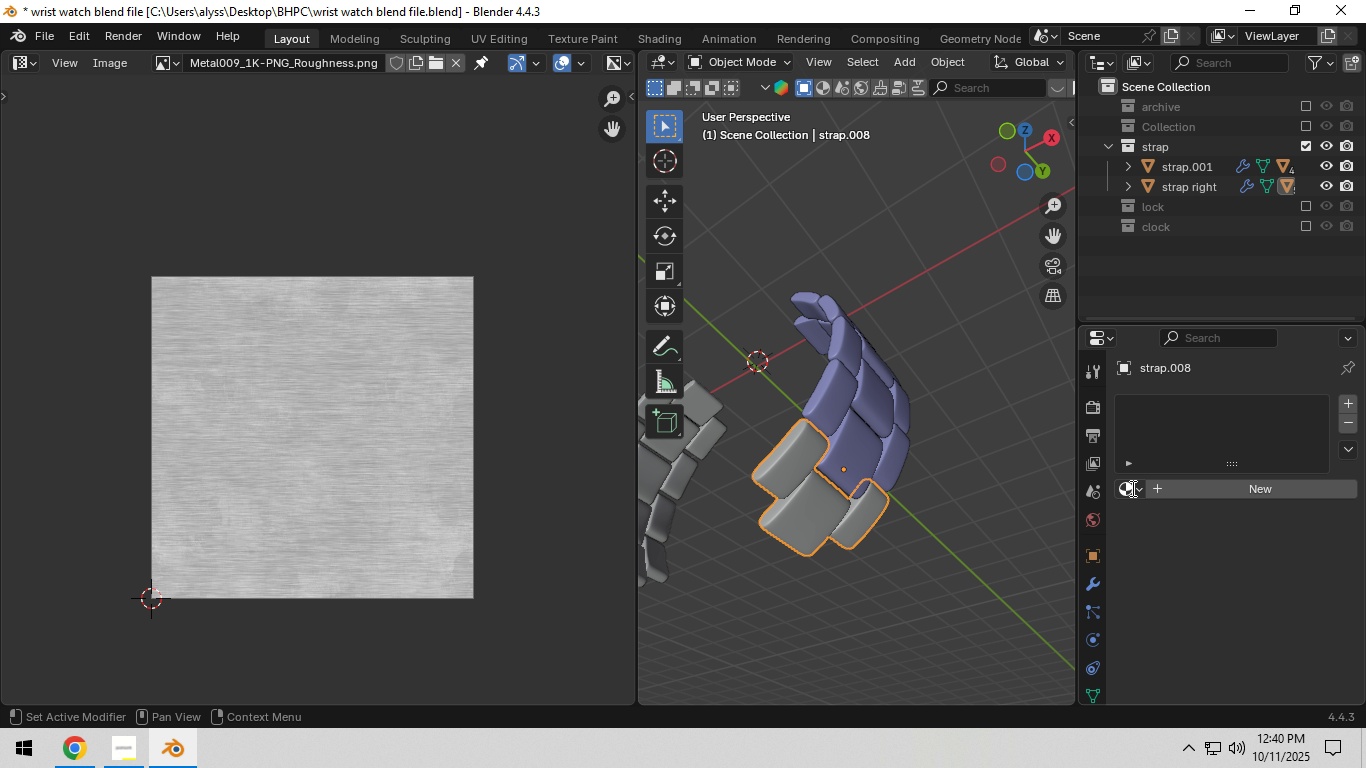 
left_click([1131, 488])
 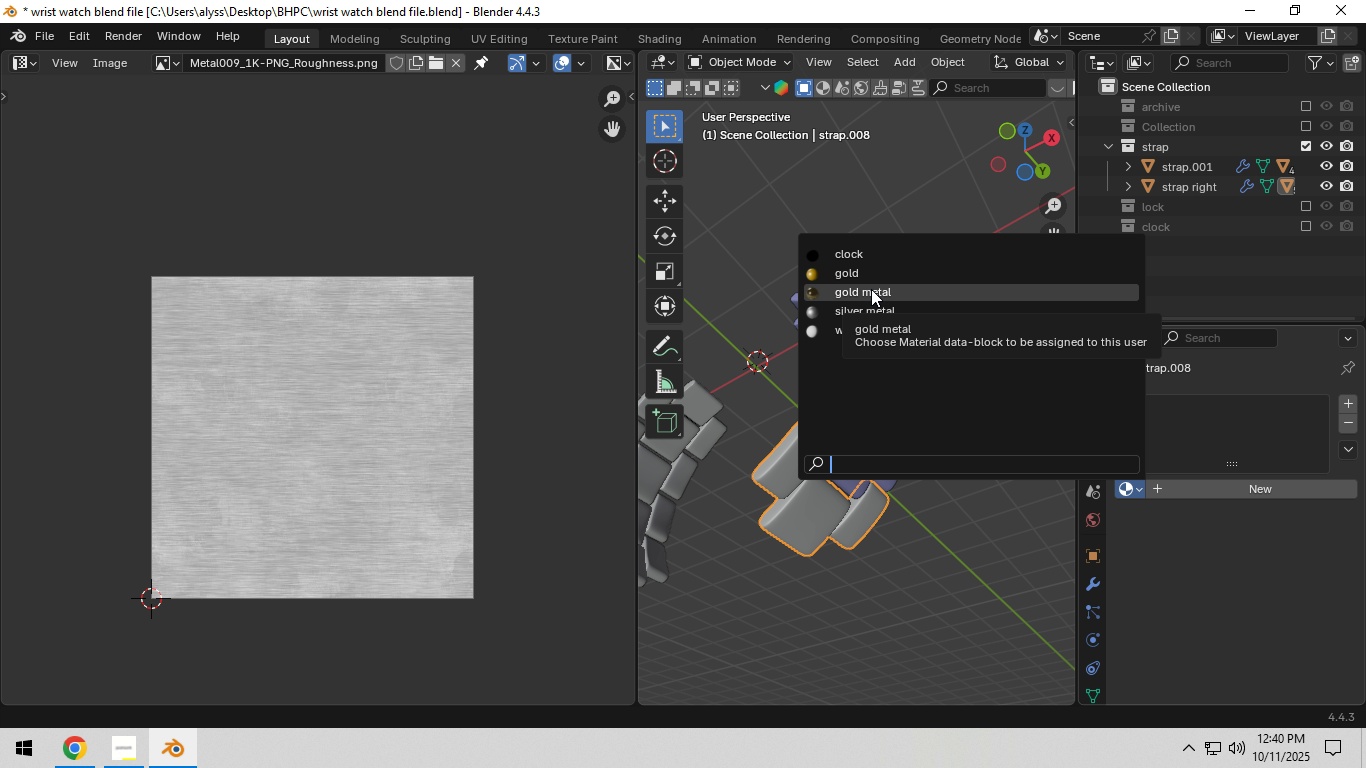 
left_click([871, 289])
 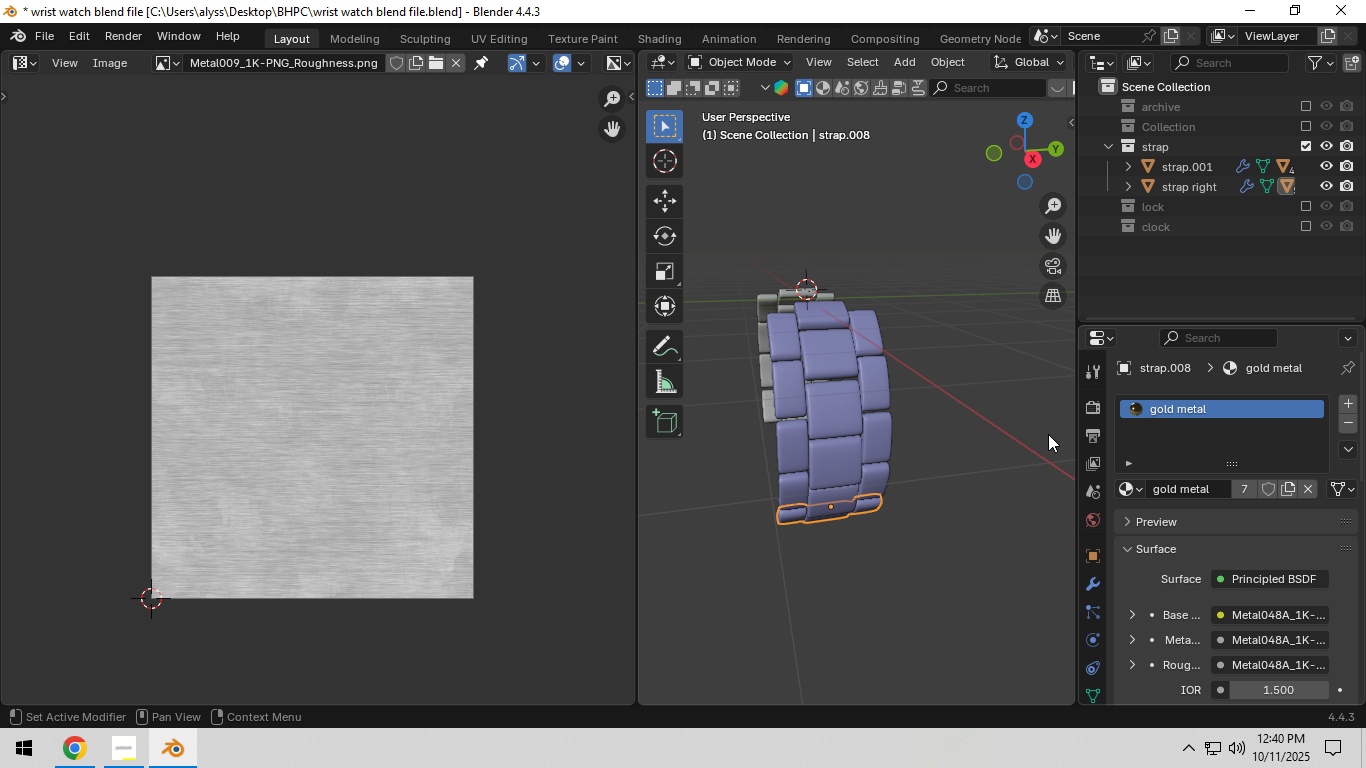 
wait(6.19)
 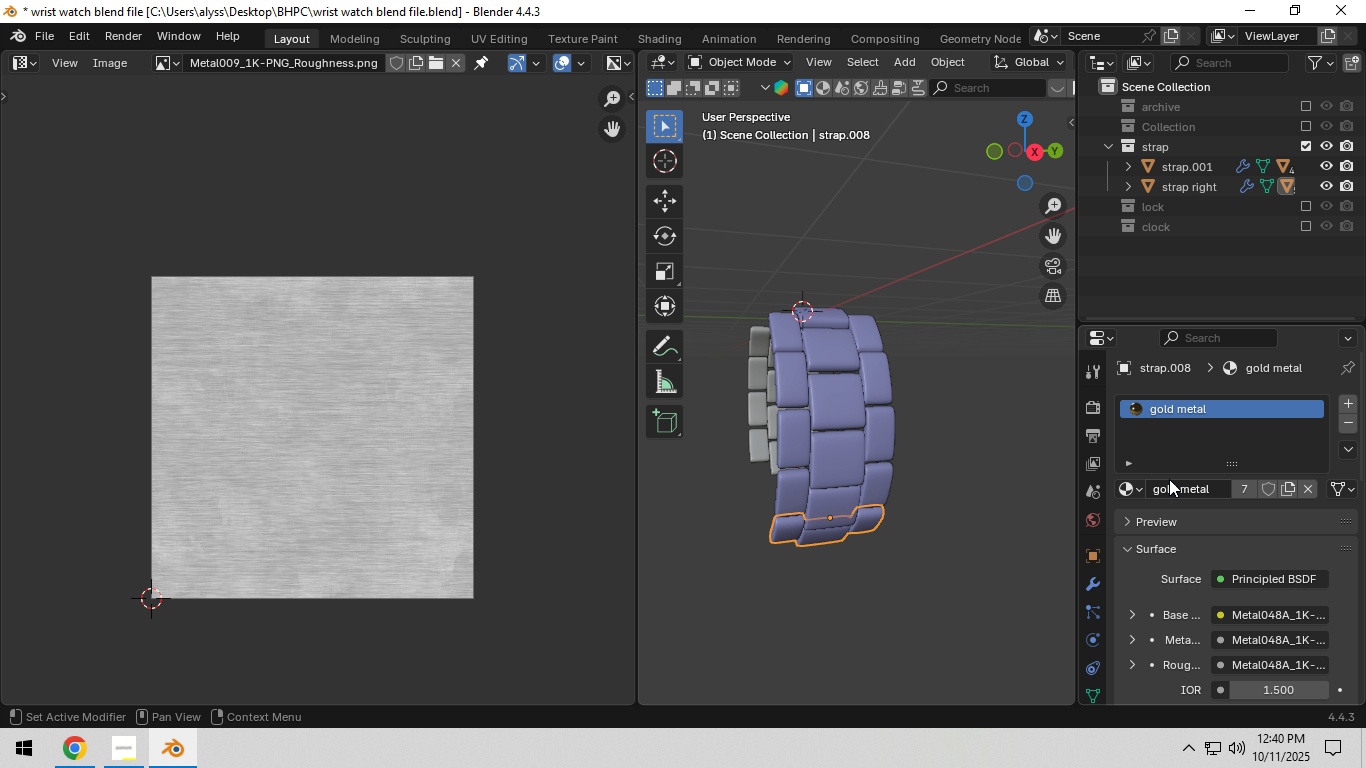 
left_click([785, 339])
 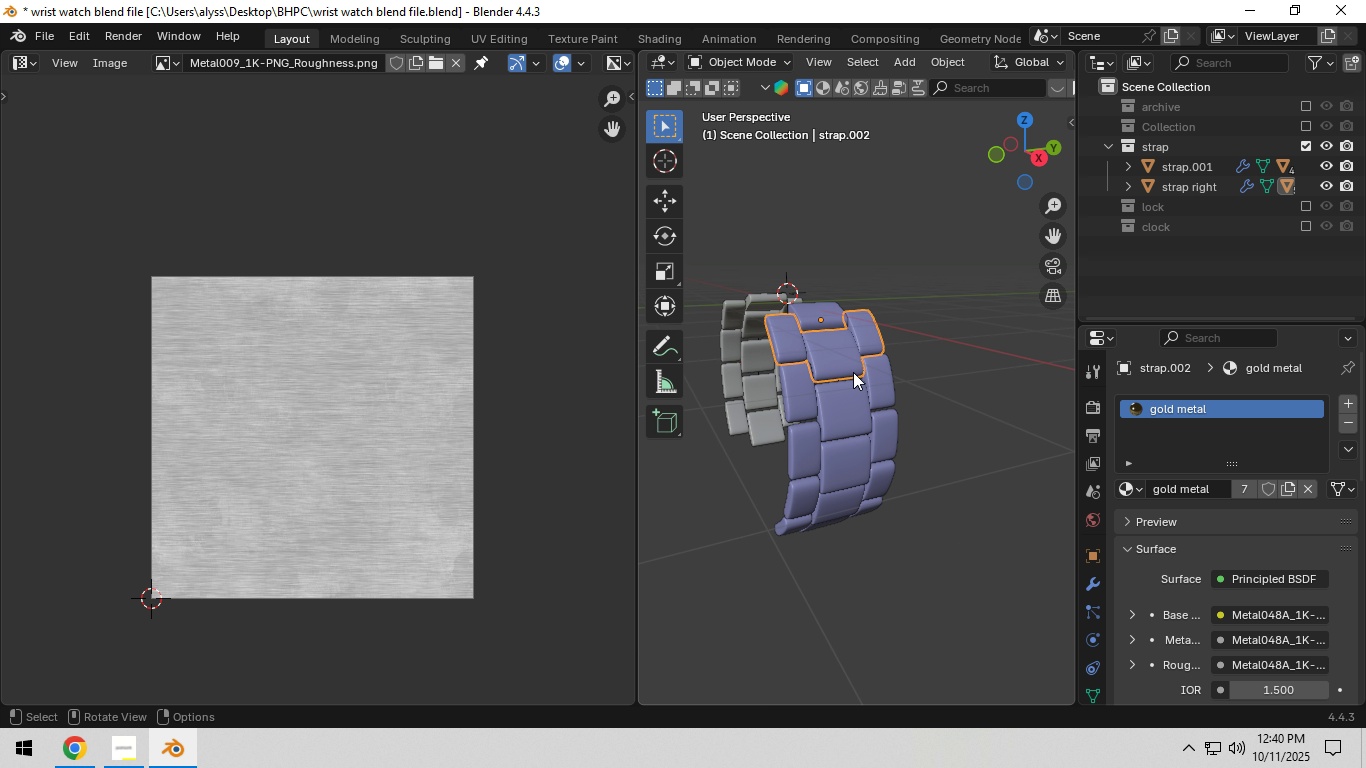 
hold_key(key=ShiftLeft, duration=1.1)
double_click([808, 450])
 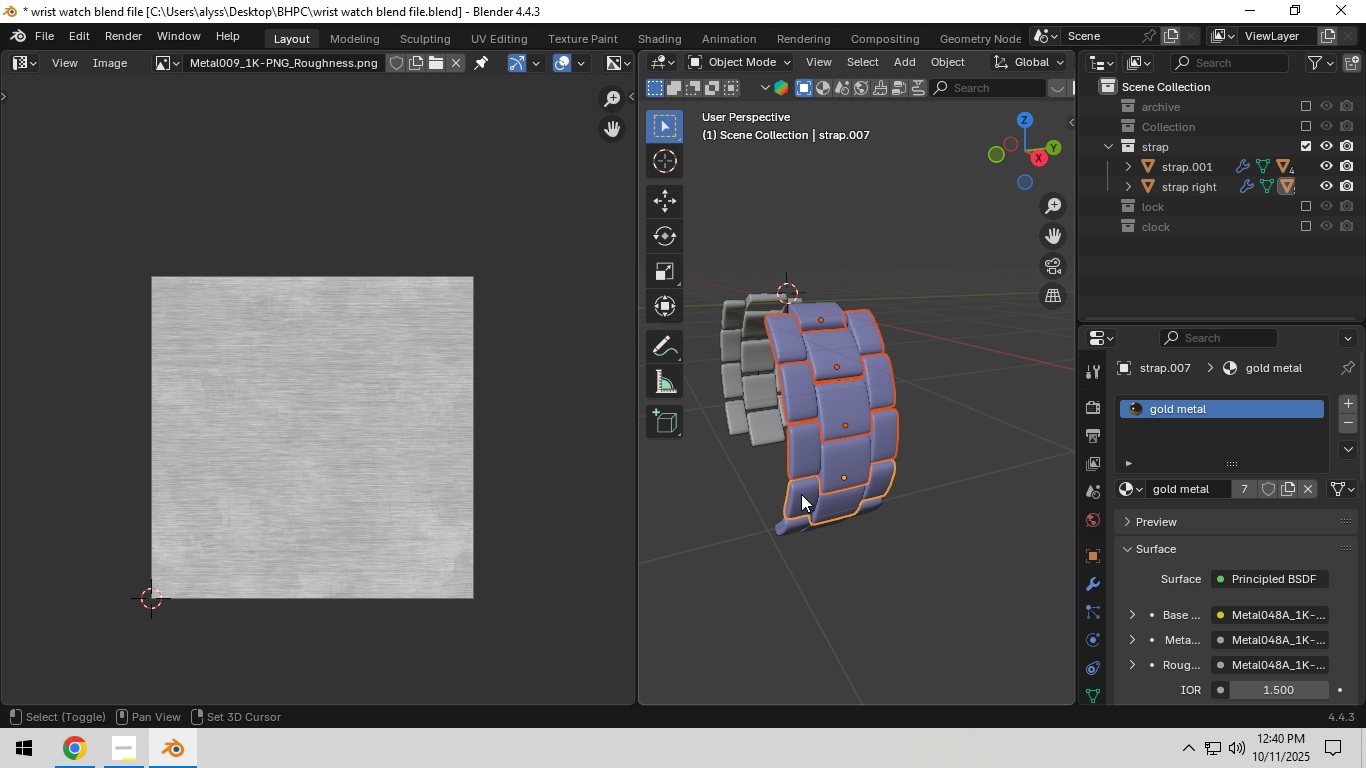 
triple_click([801, 494])
 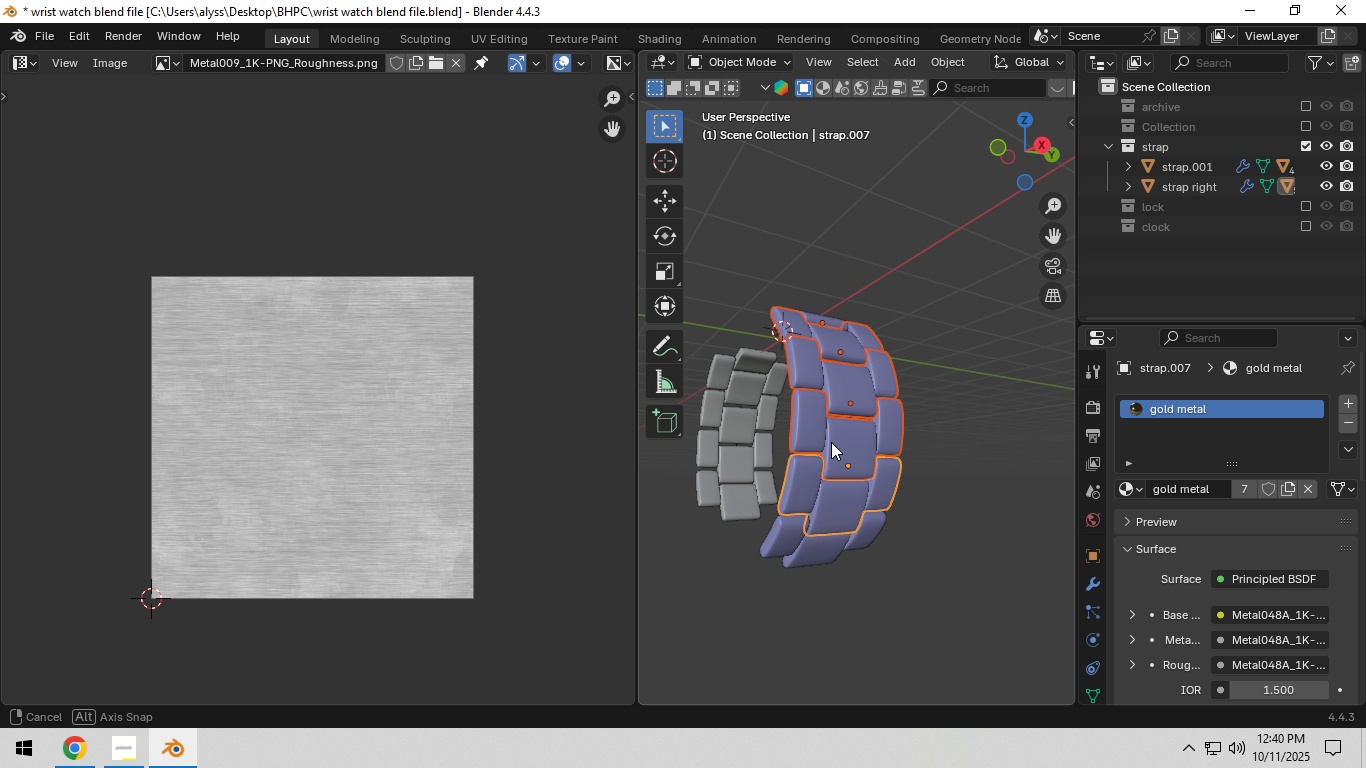 
hold_key(key=ShiftLeft, duration=0.95)
left_click([788, 529])
 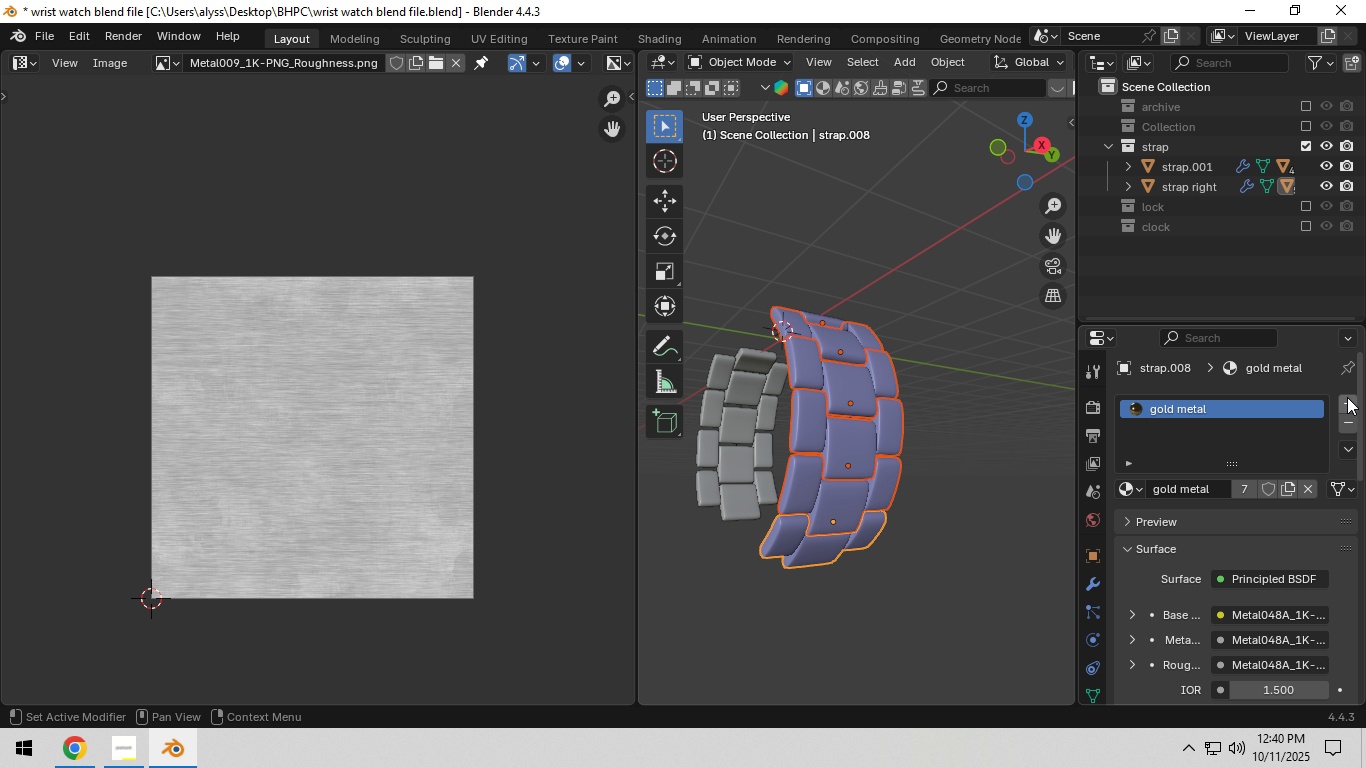 
left_click([1347, 398])
 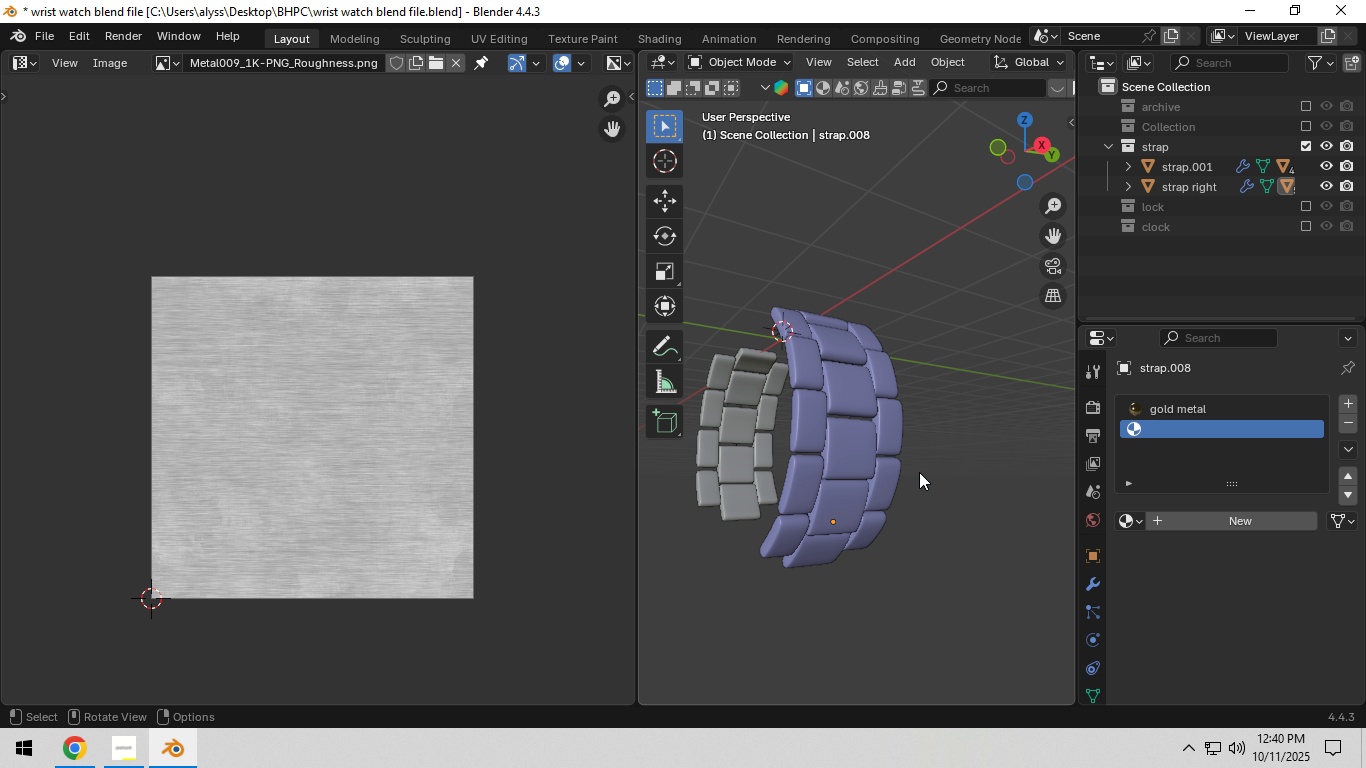 
double_click([857, 435])
 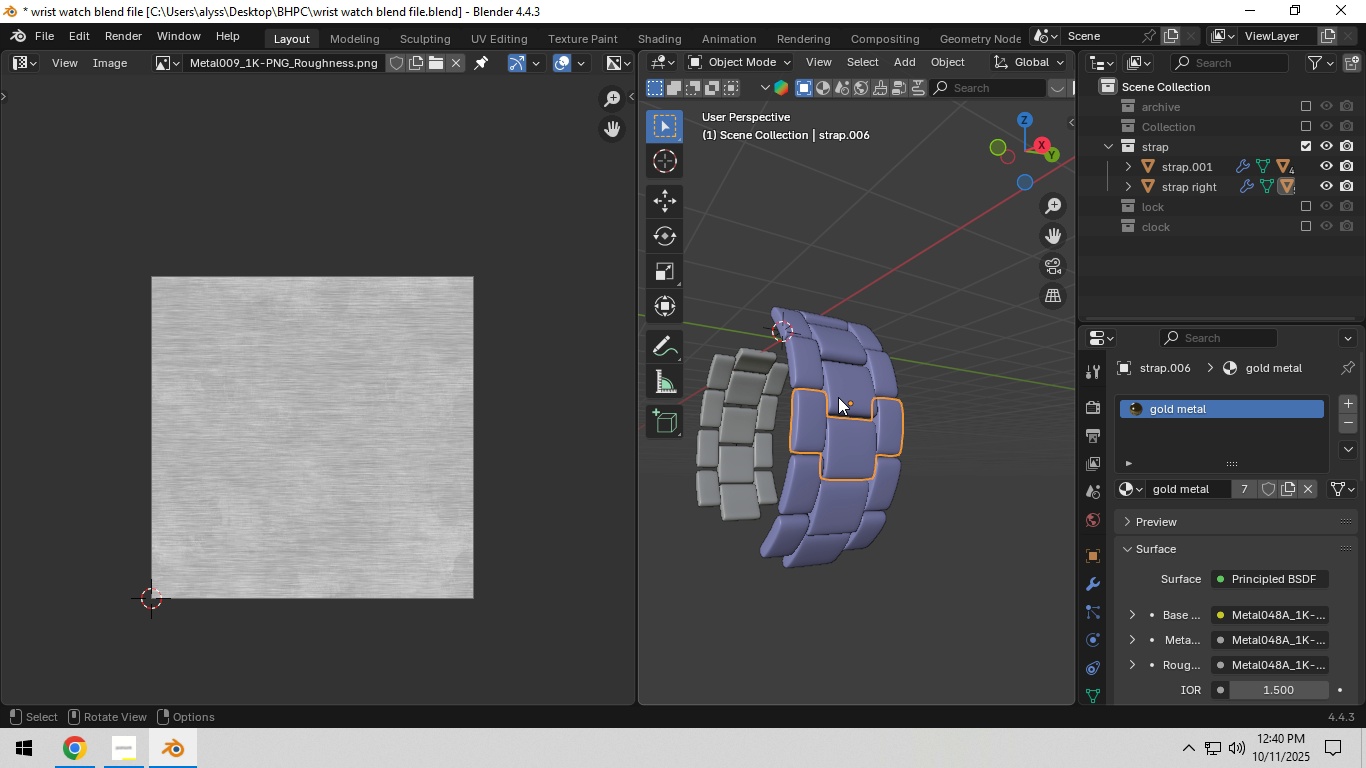 
left_click([838, 397])
 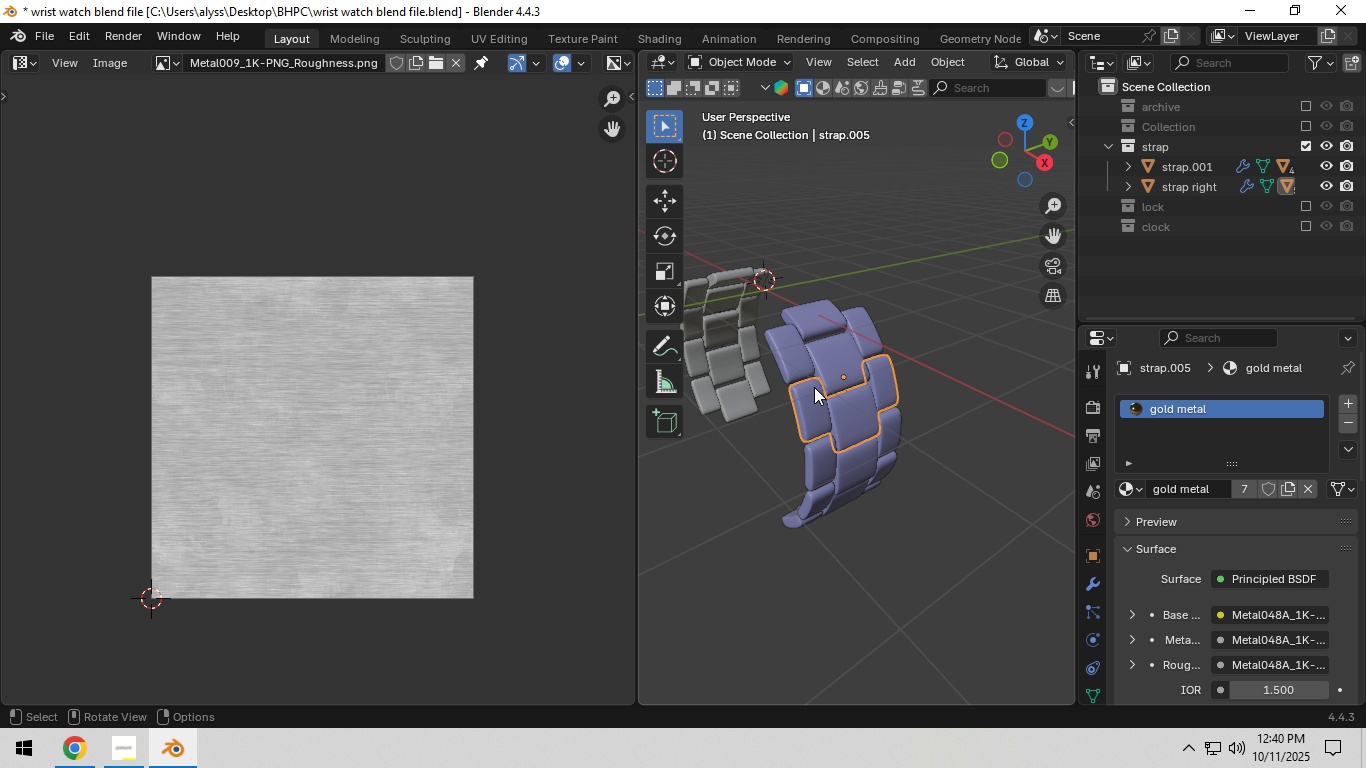 
left_click([805, 365])
 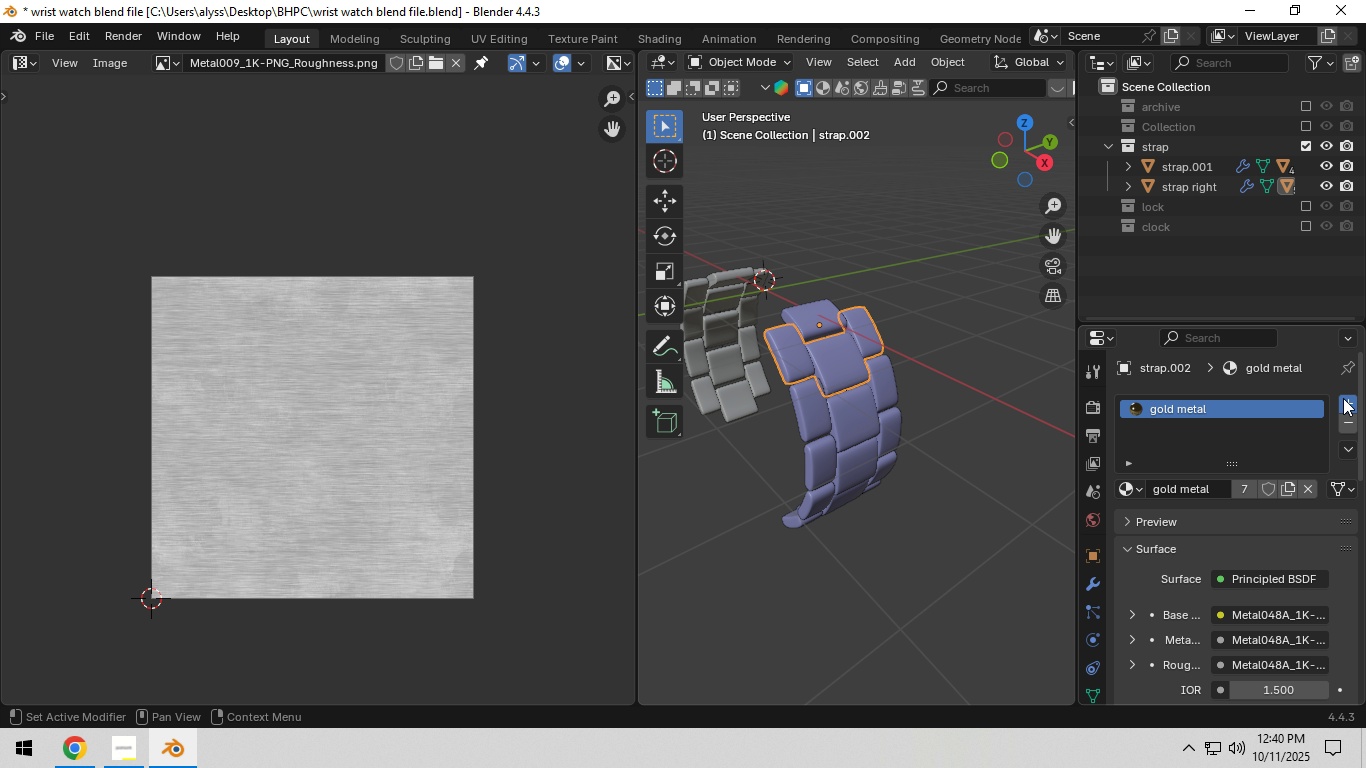 
left_click([1343, 398])
 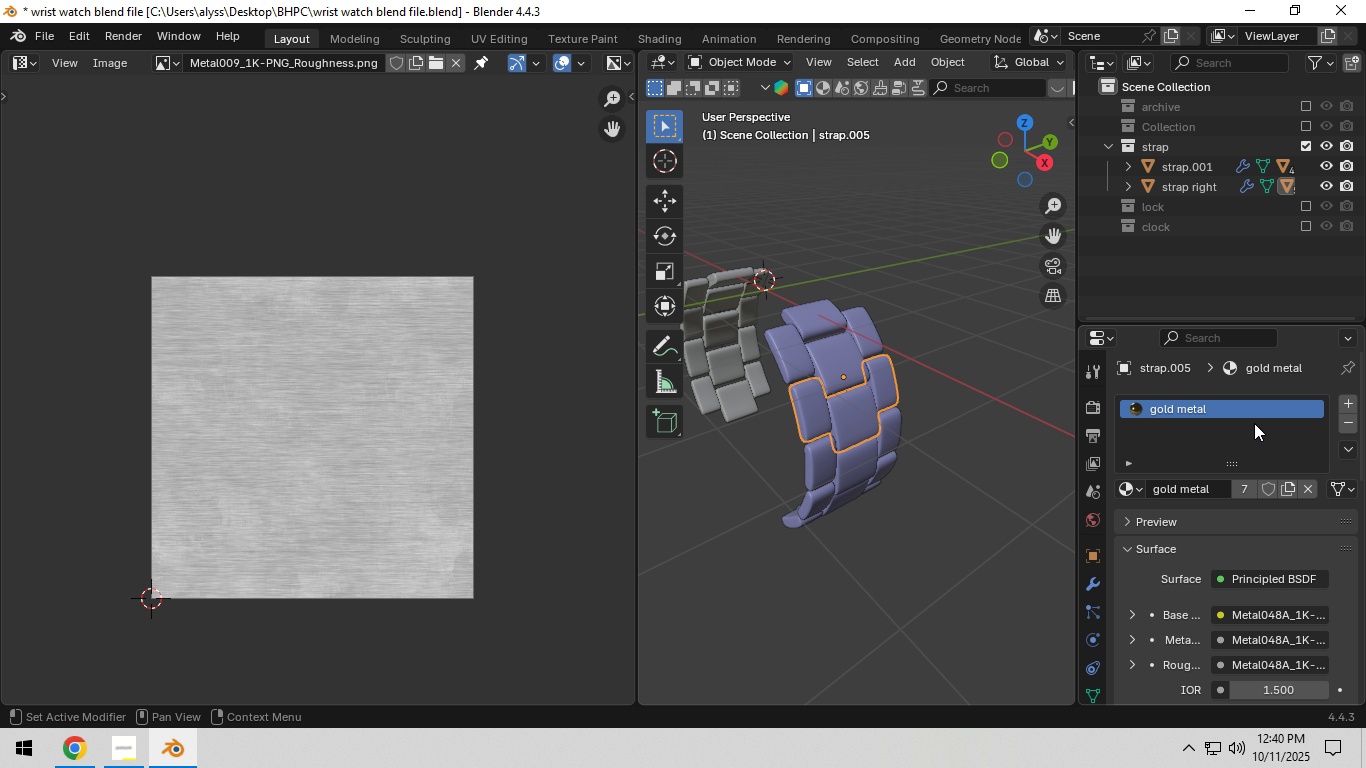 
left_click([1345, 400])
 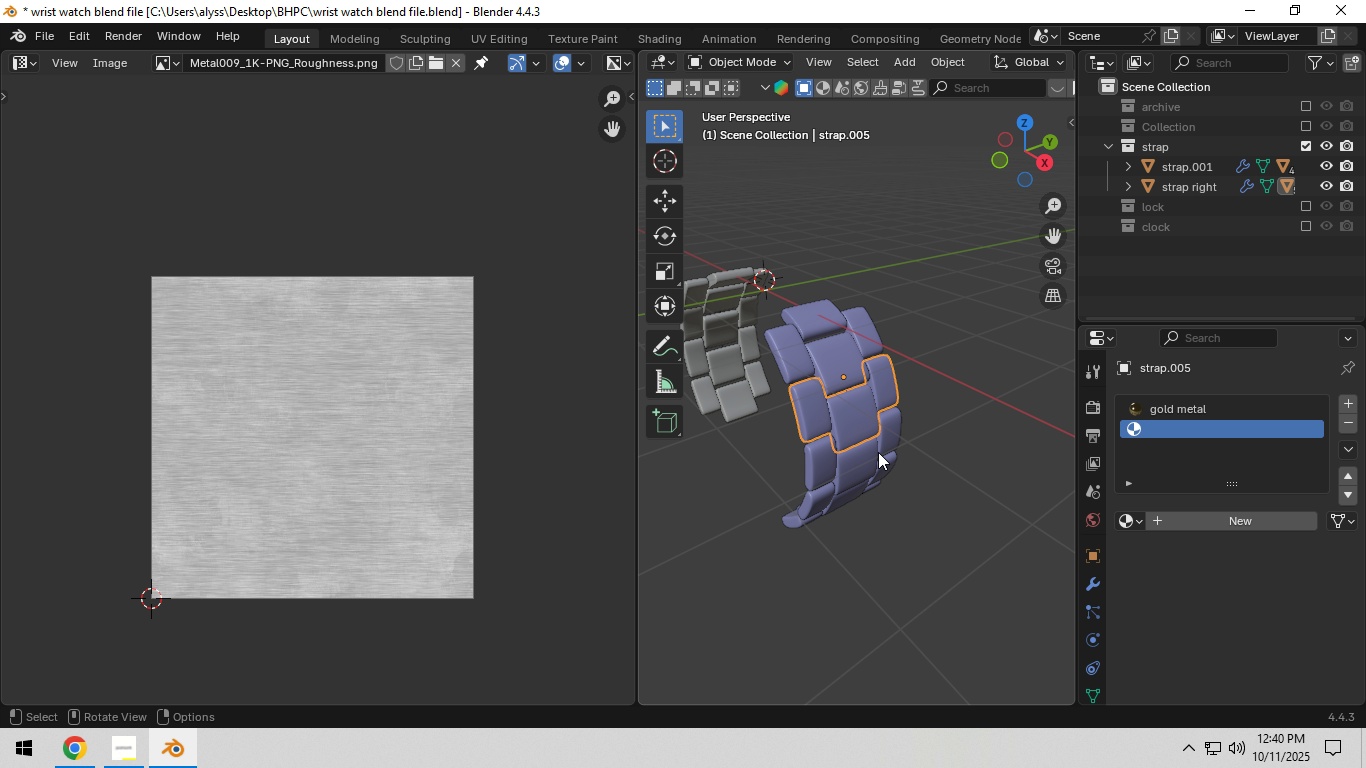 
left_click([876, 452])
 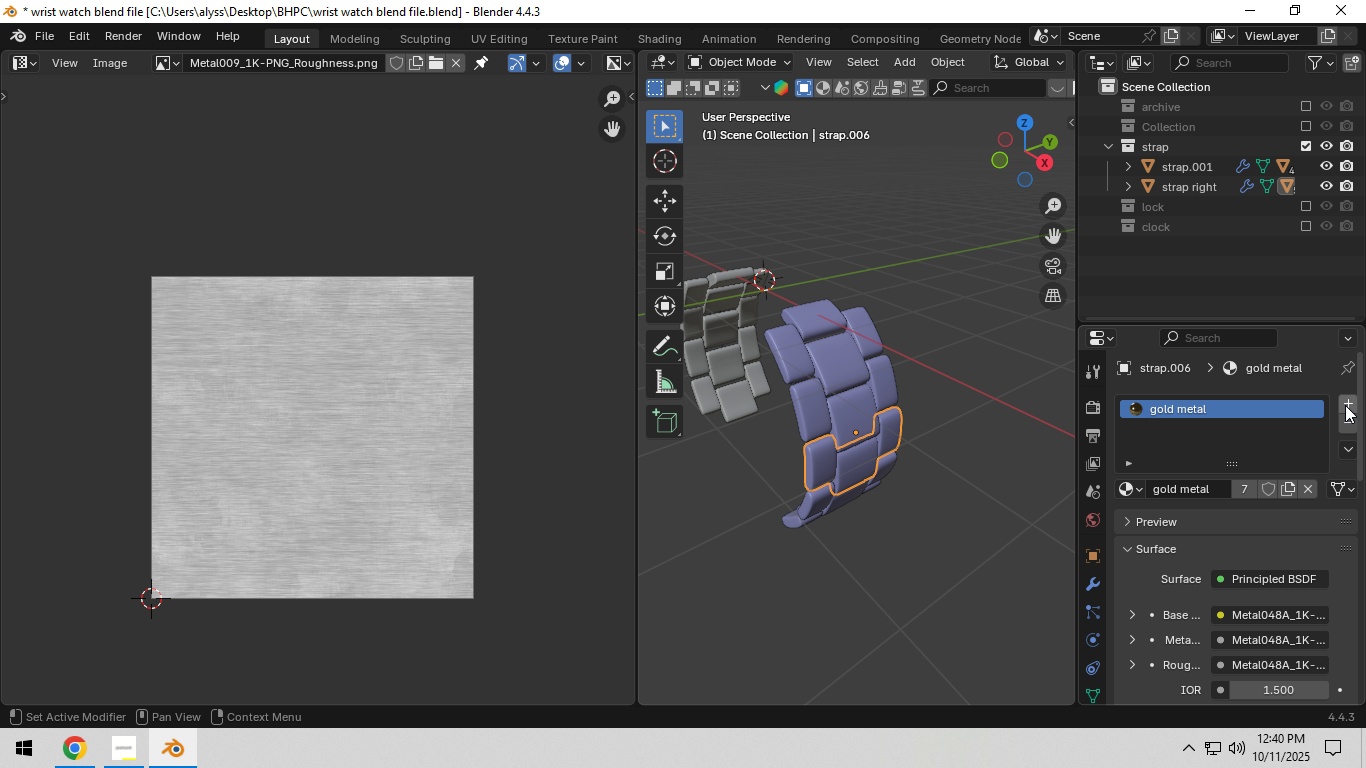 
left_click([1345, 404])
 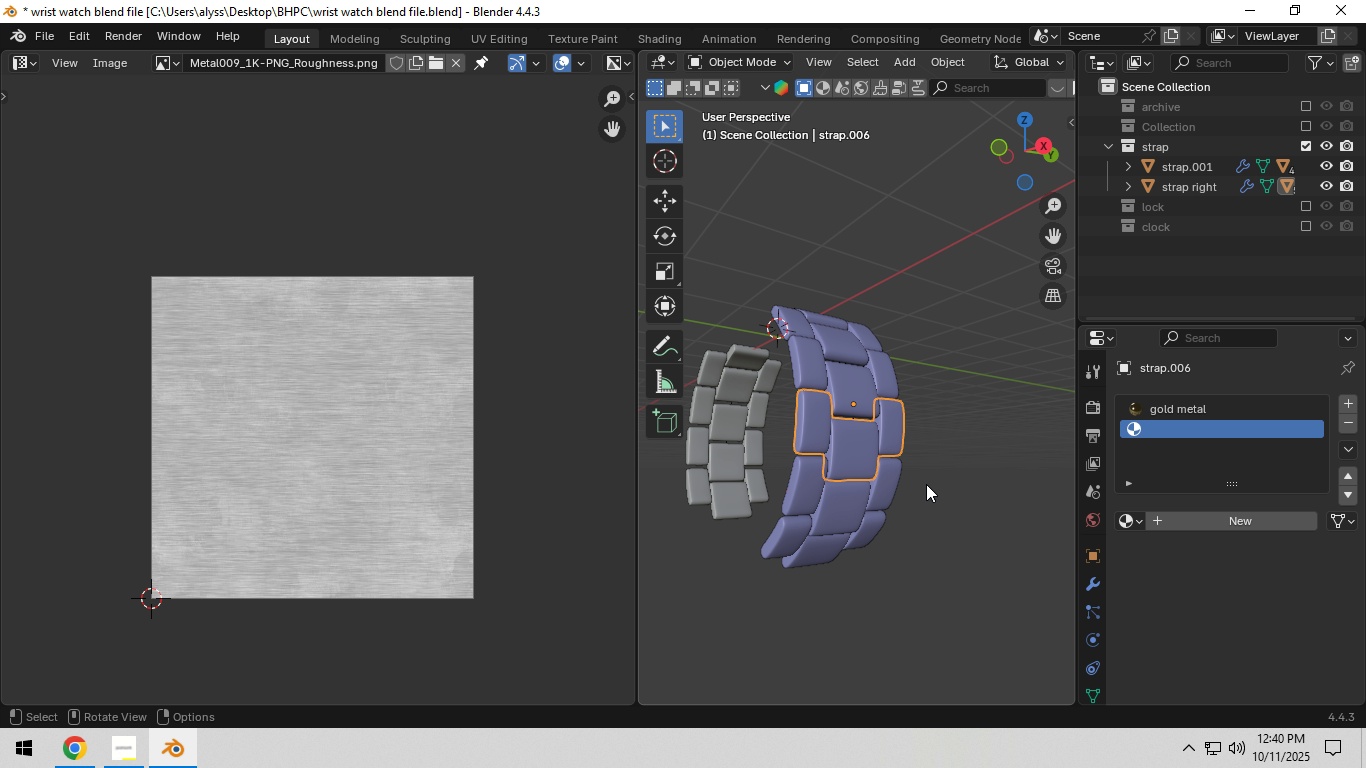 
left_click([888, 509])
 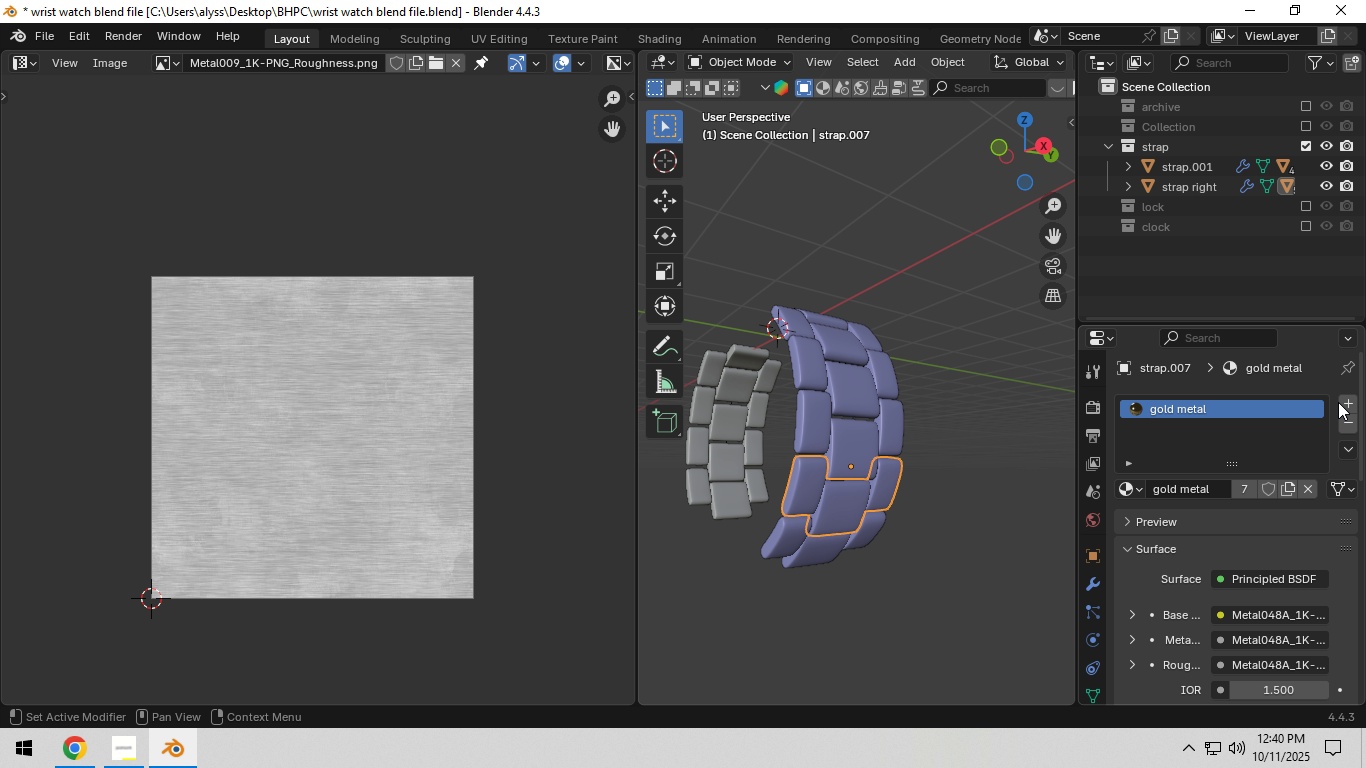 
double_click([1342, 401])
 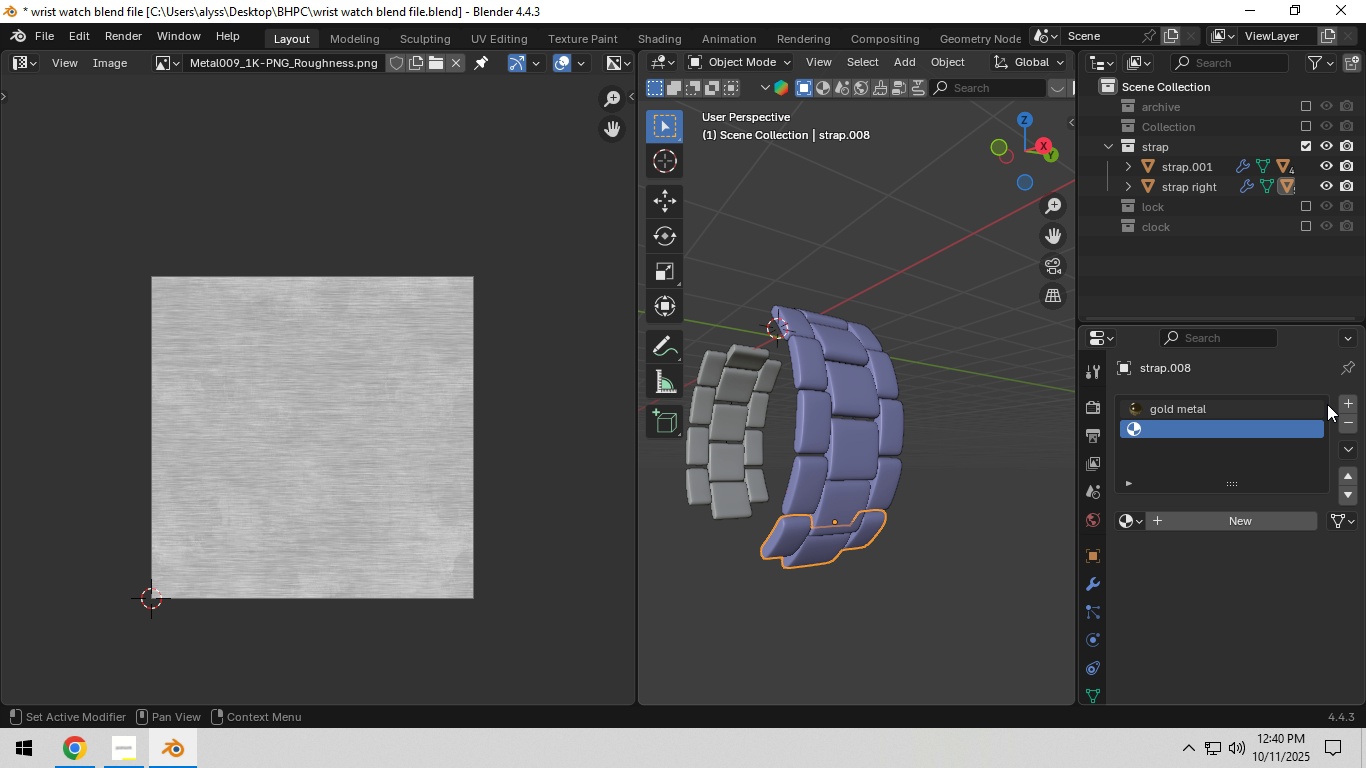 
left_click([1343, 402])
 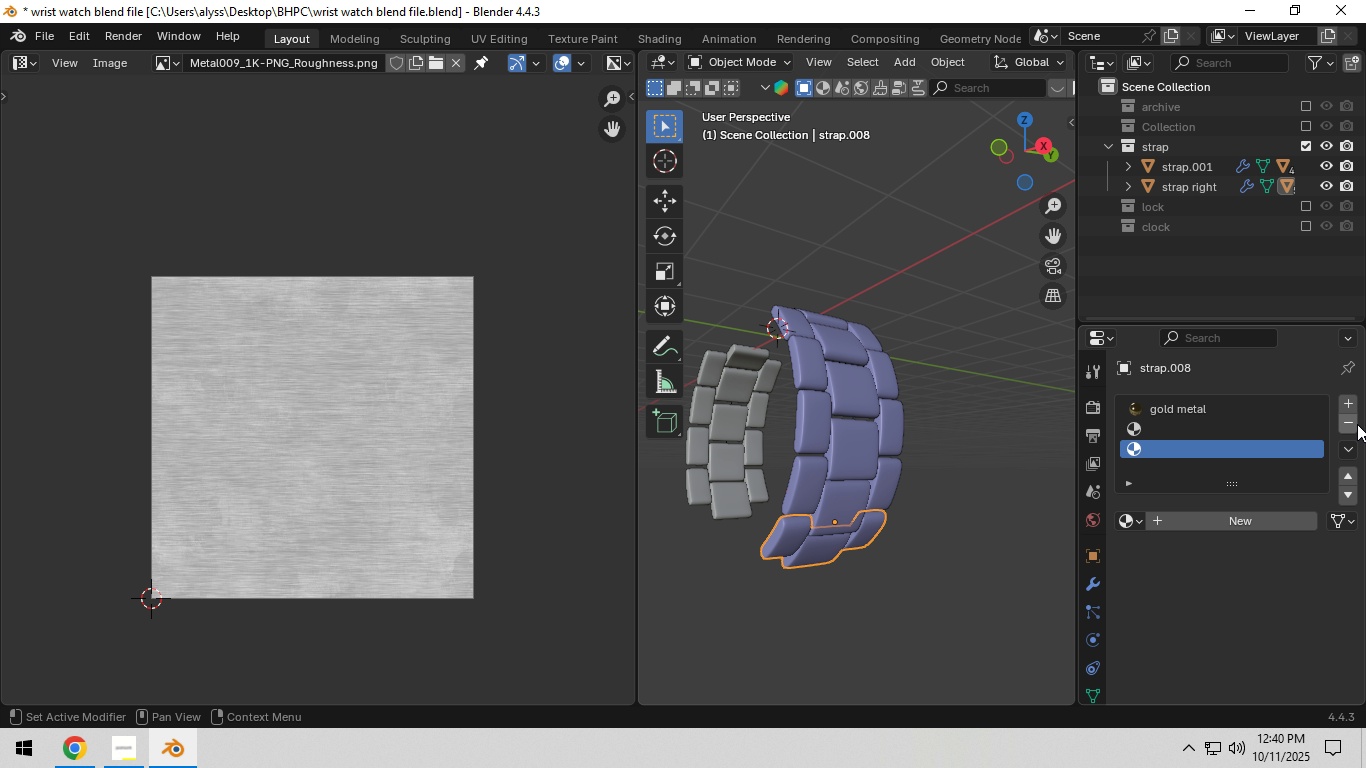 
left_click([1348, 427])
 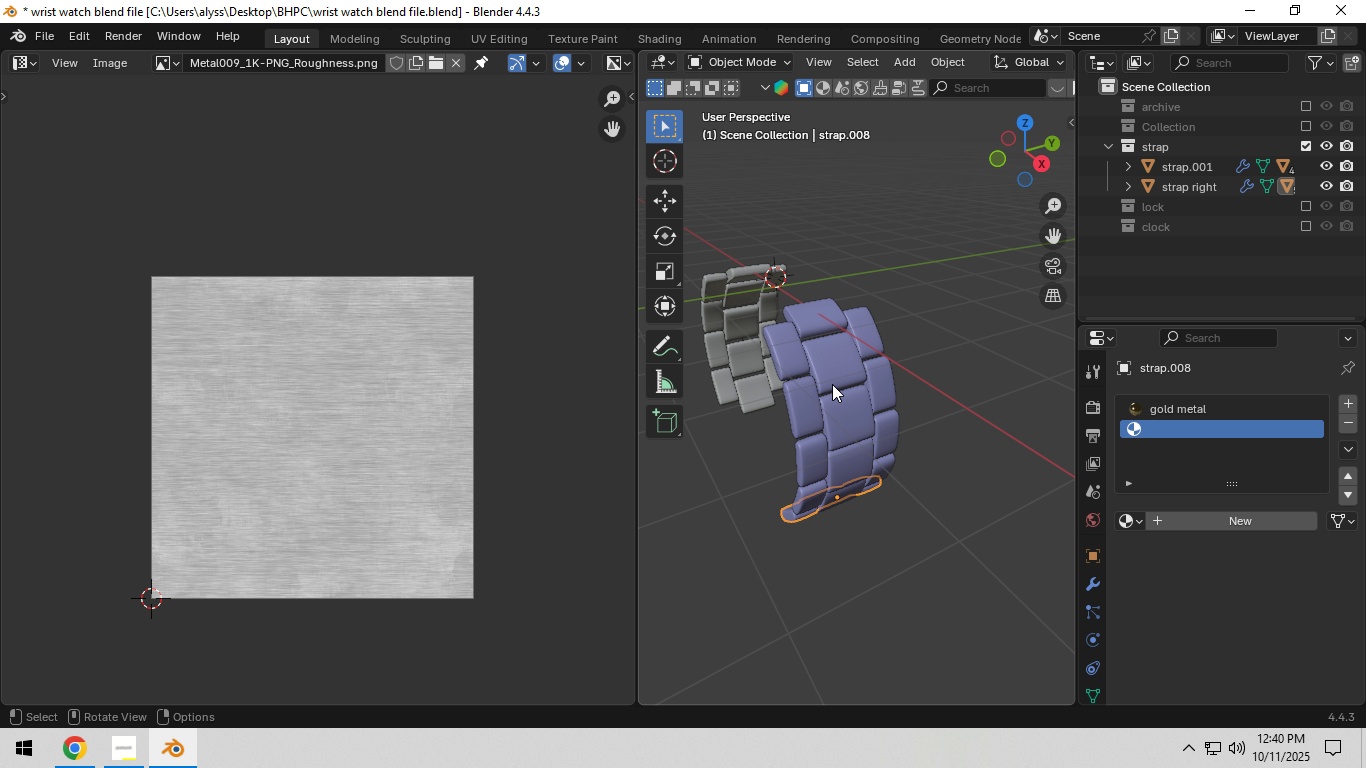 
left_click([829, 372])
 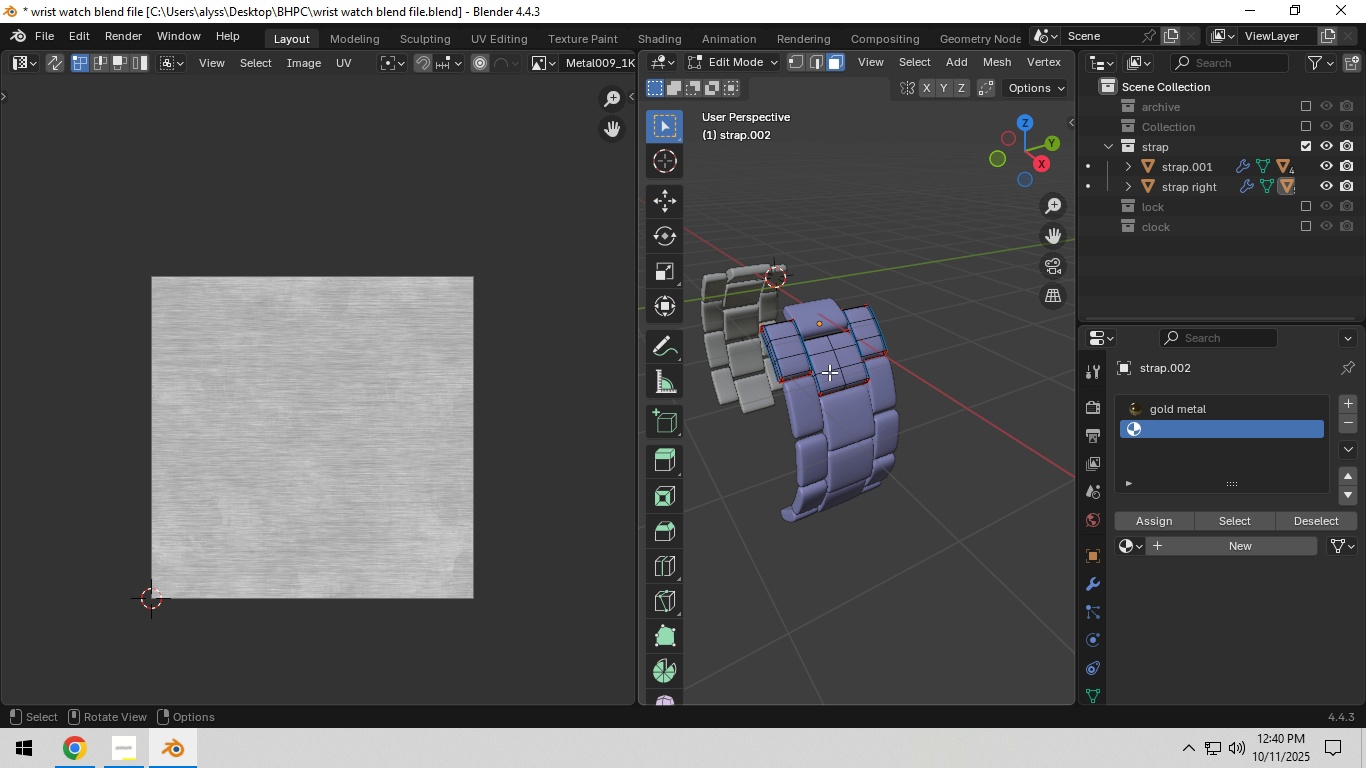 
key(Tab)
 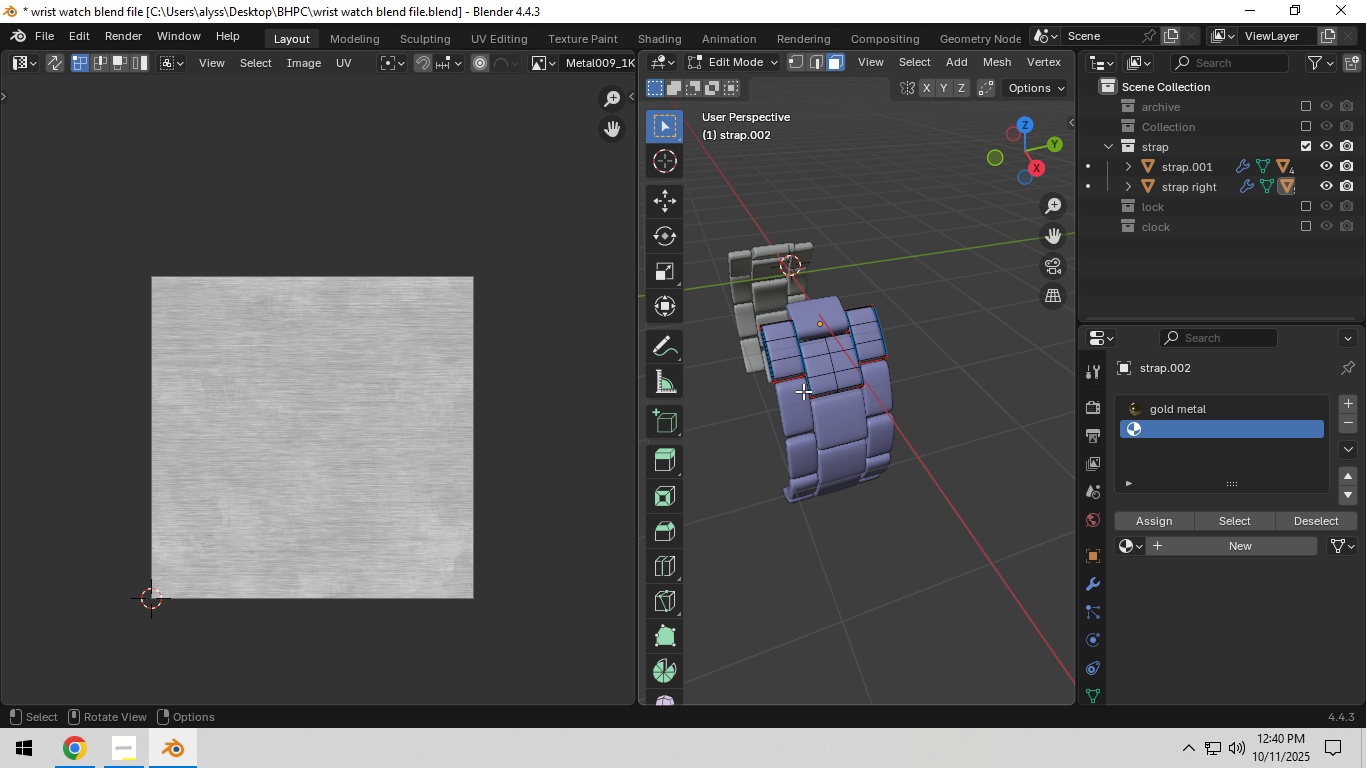 
scroll: coordinate [803, 391], scroll_direction: up, amount: 3.0
 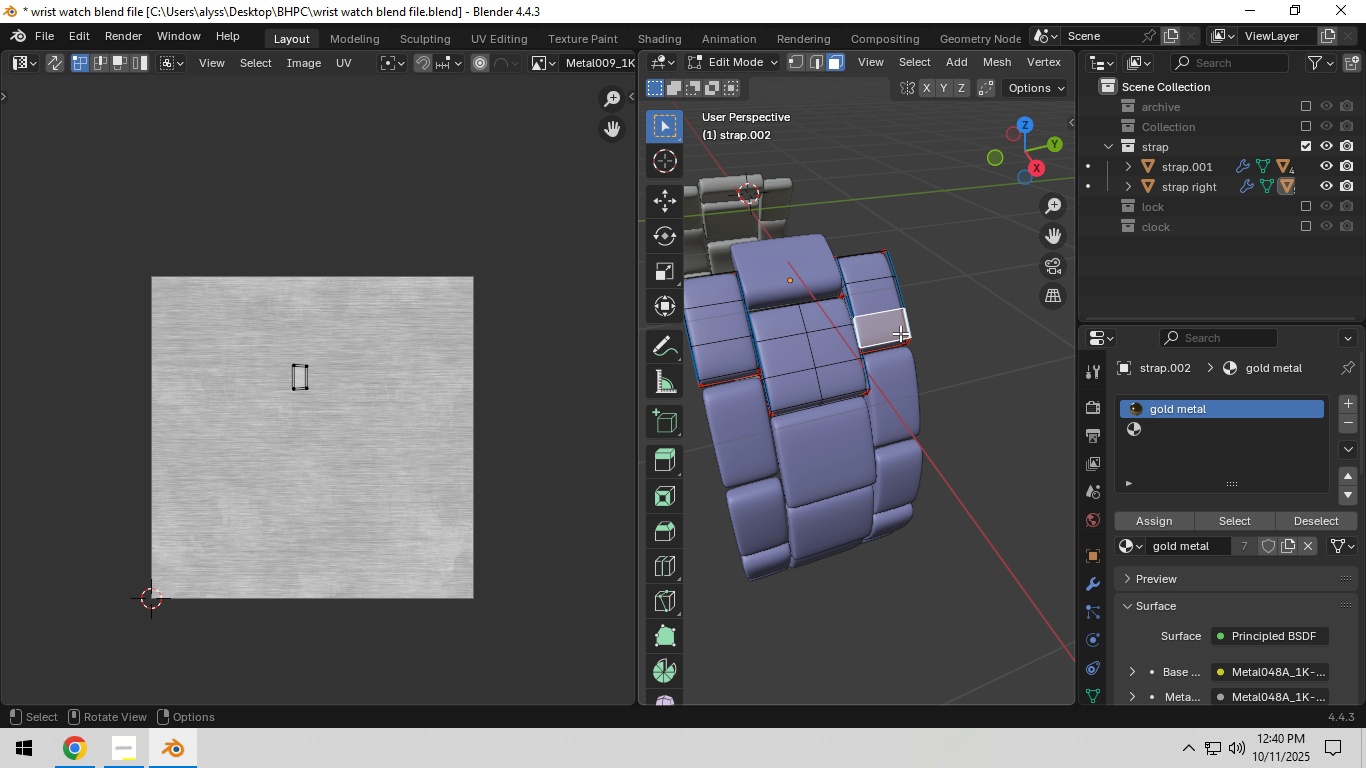 
left_click([900, 333])
 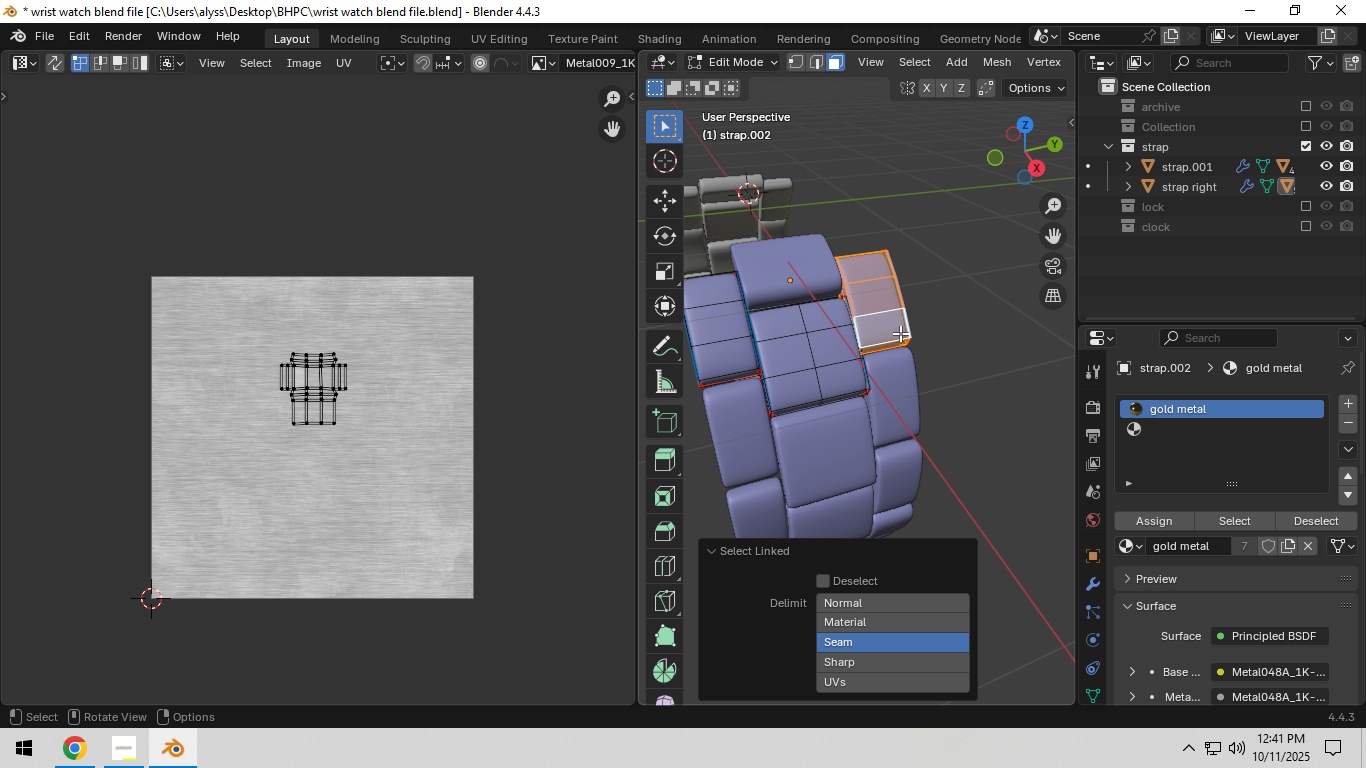 
type(ll)
 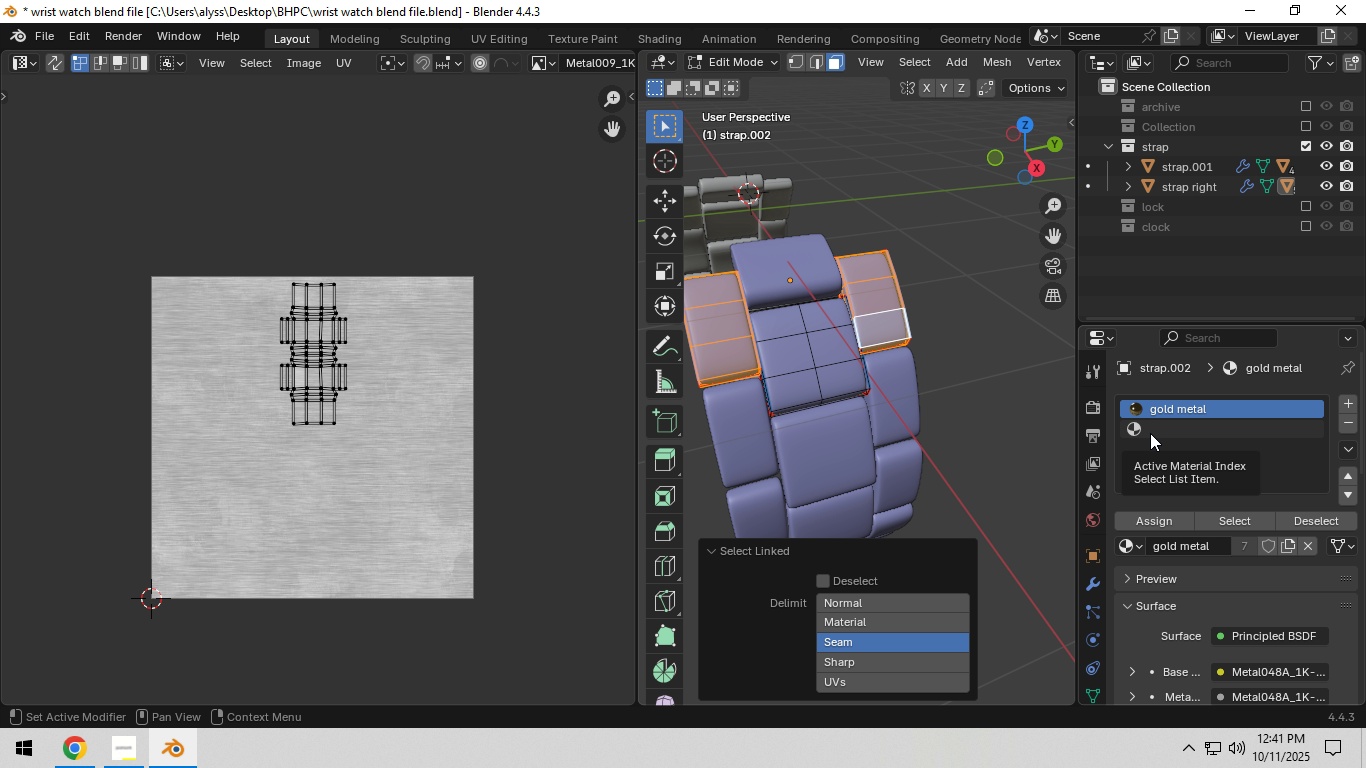 
left_click([1150, 433])
 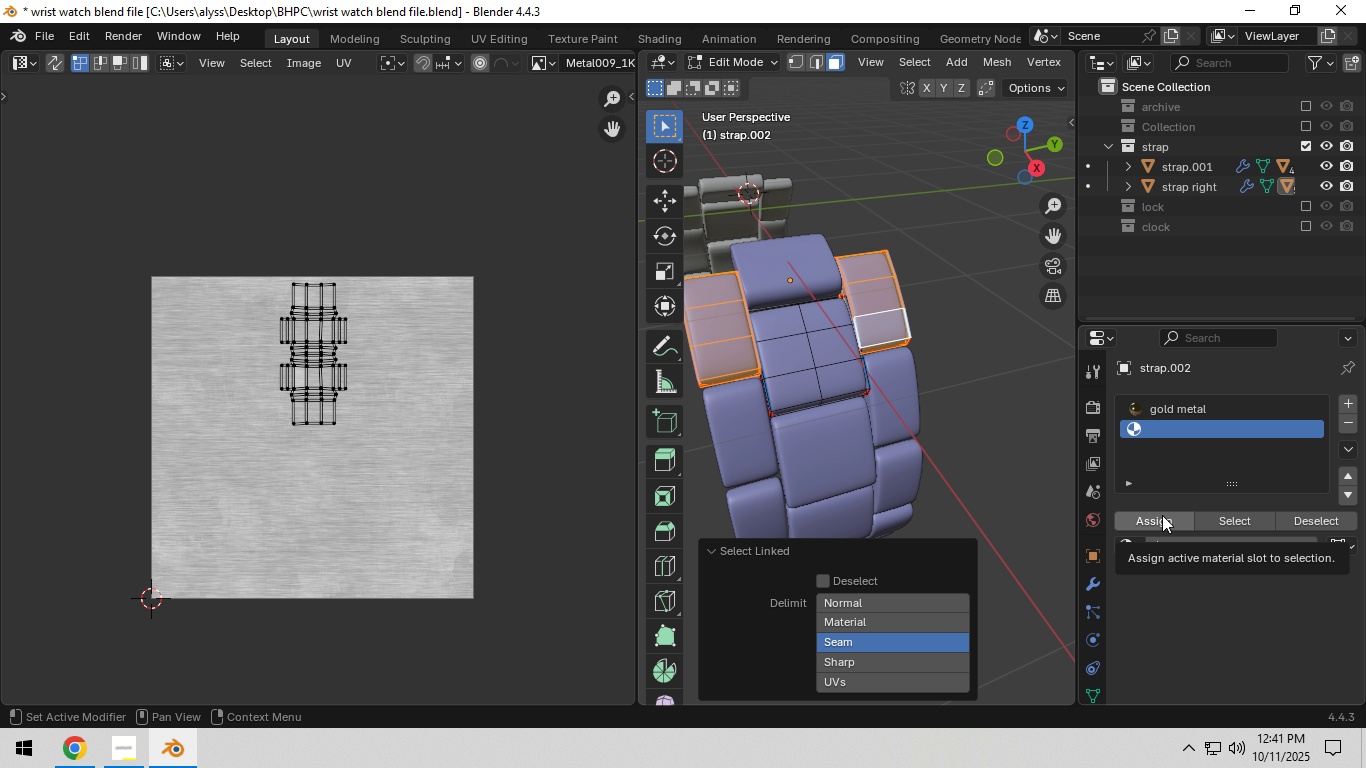 
left_click([1162, 515])
 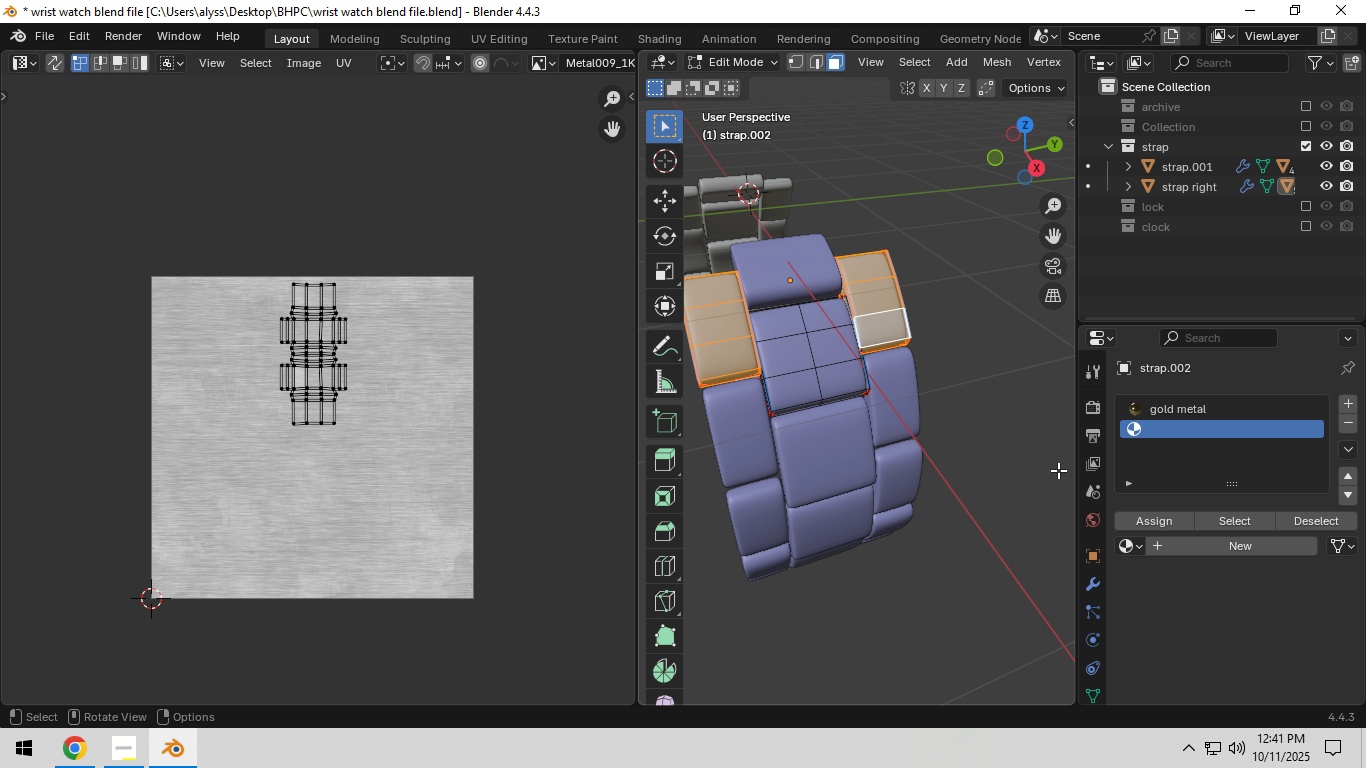 
left_click([1128, 547])
 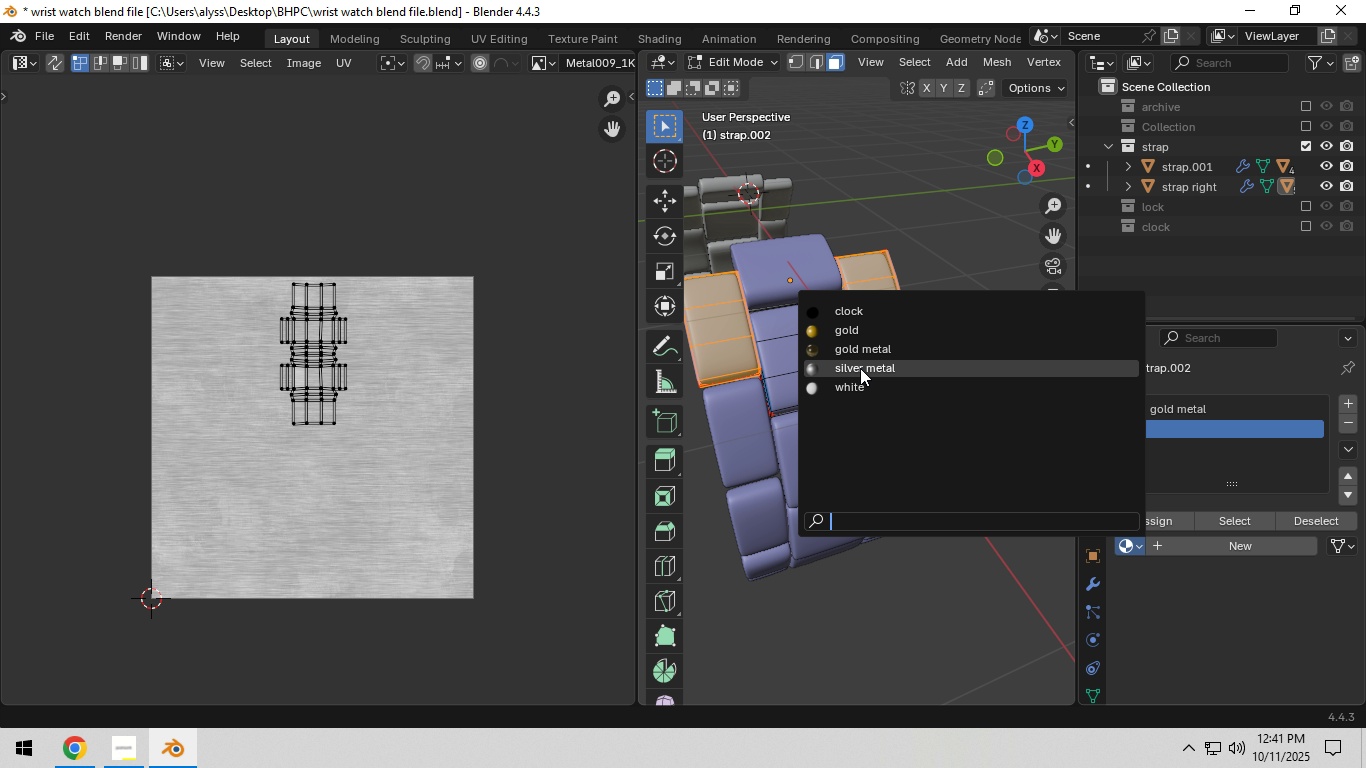 
left_click([860, 368])
 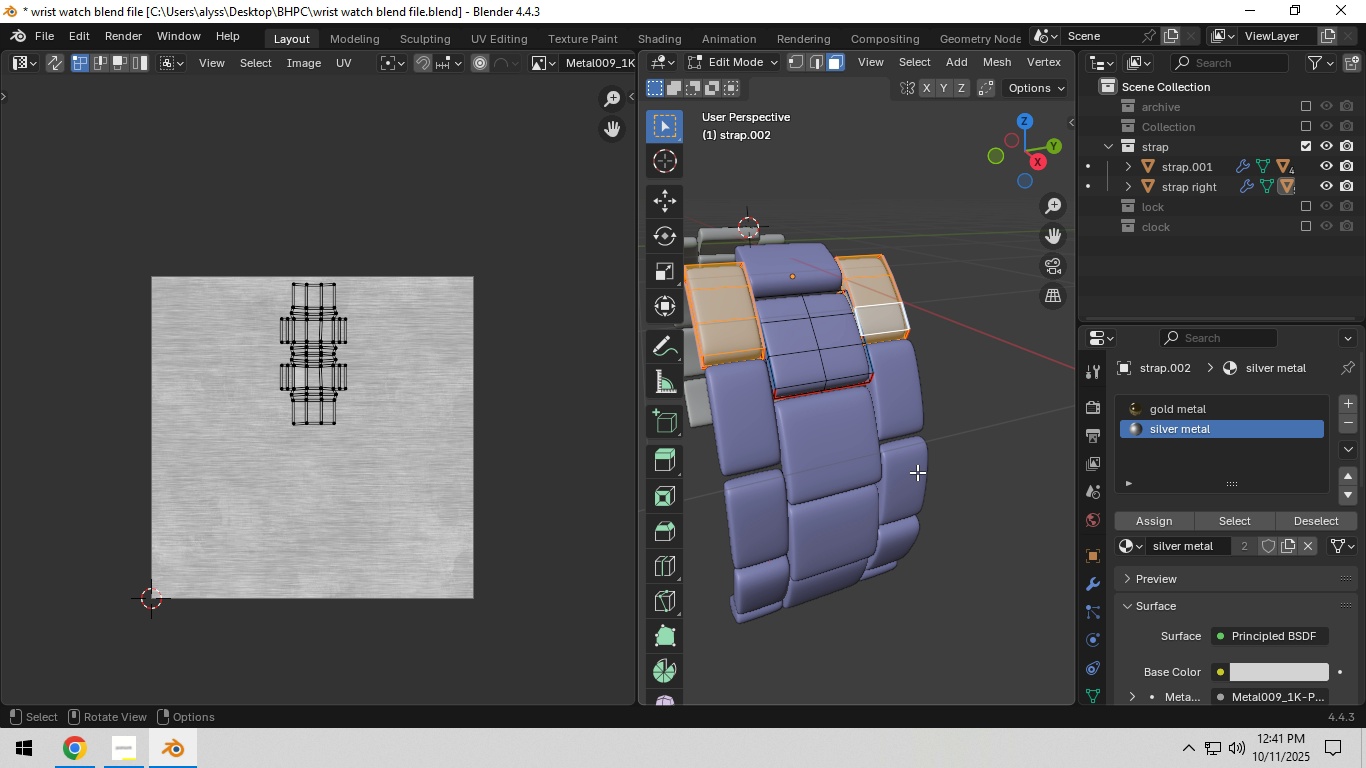 
key(Tab)
 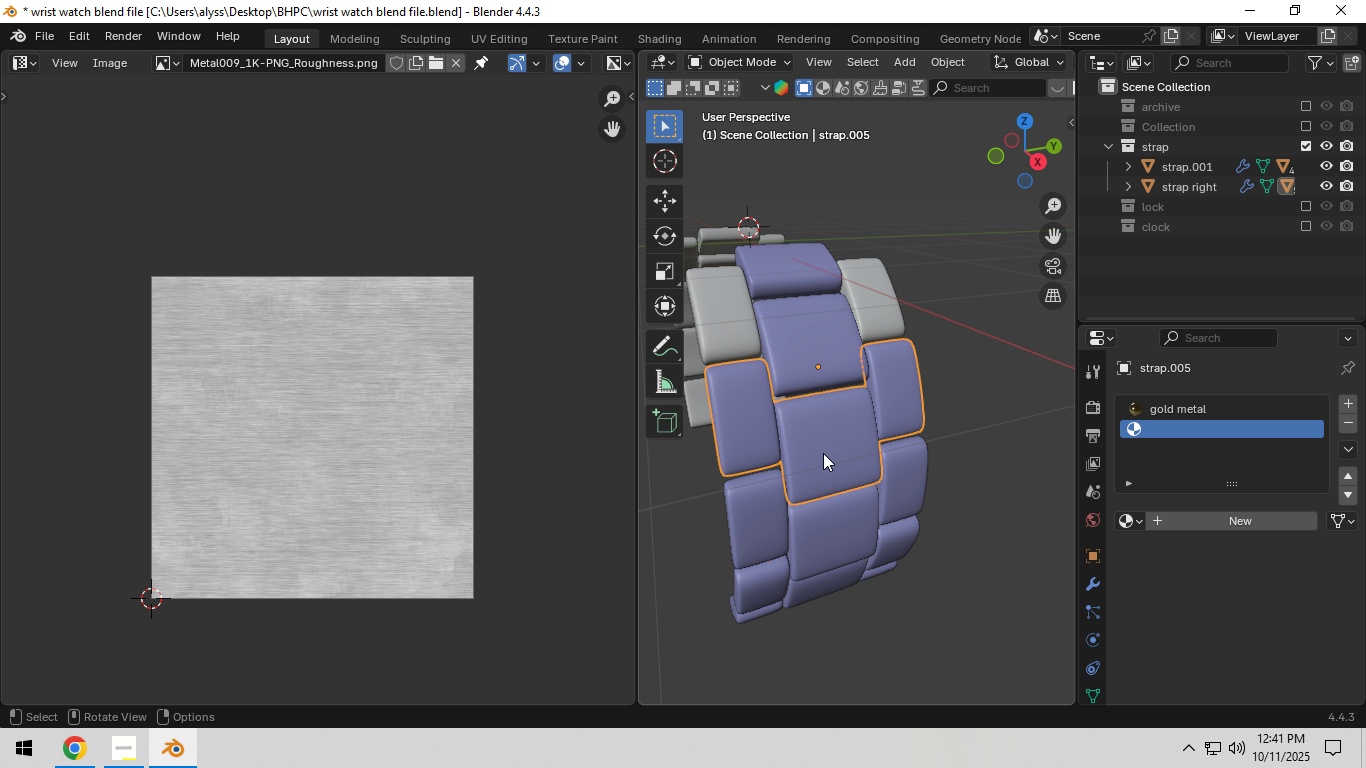 
left_click([823, 453])
 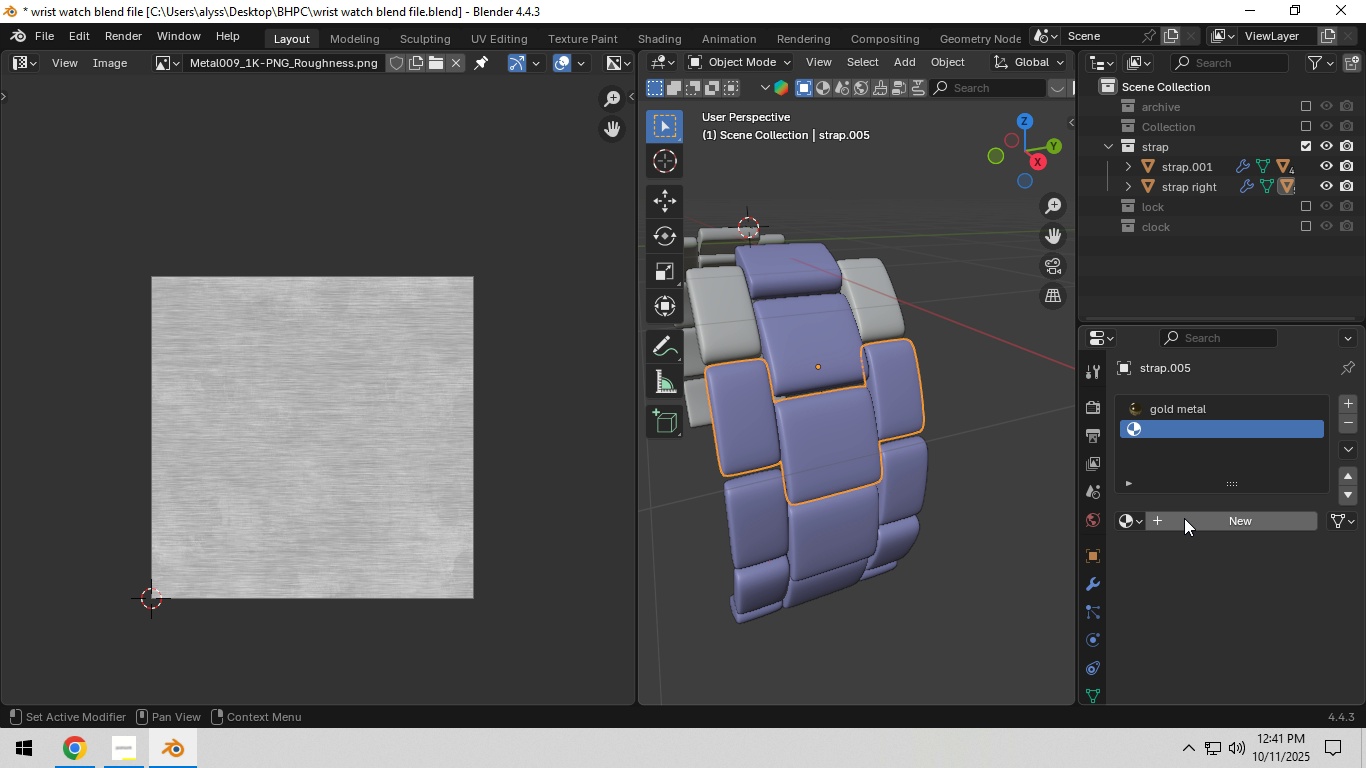 
left_click([1133, 521])
 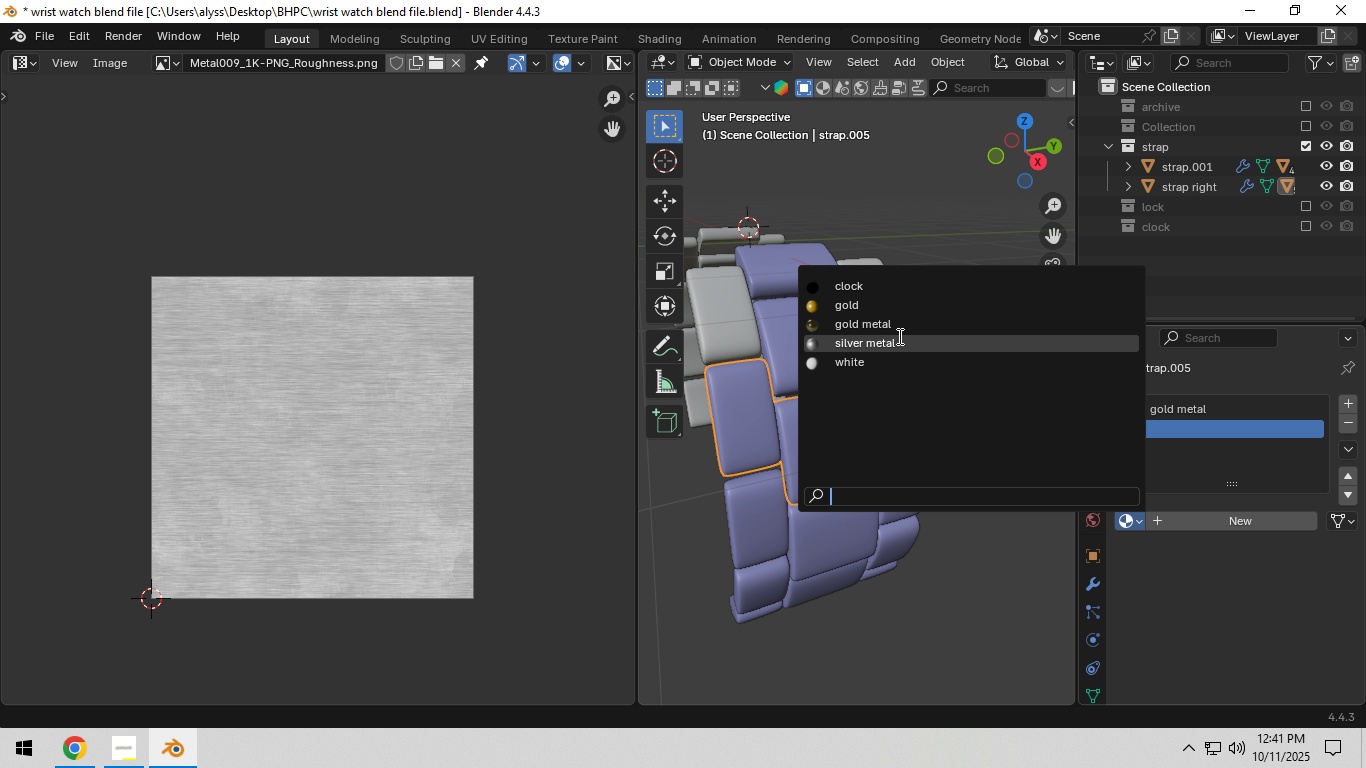 
left_click([898, 338])
 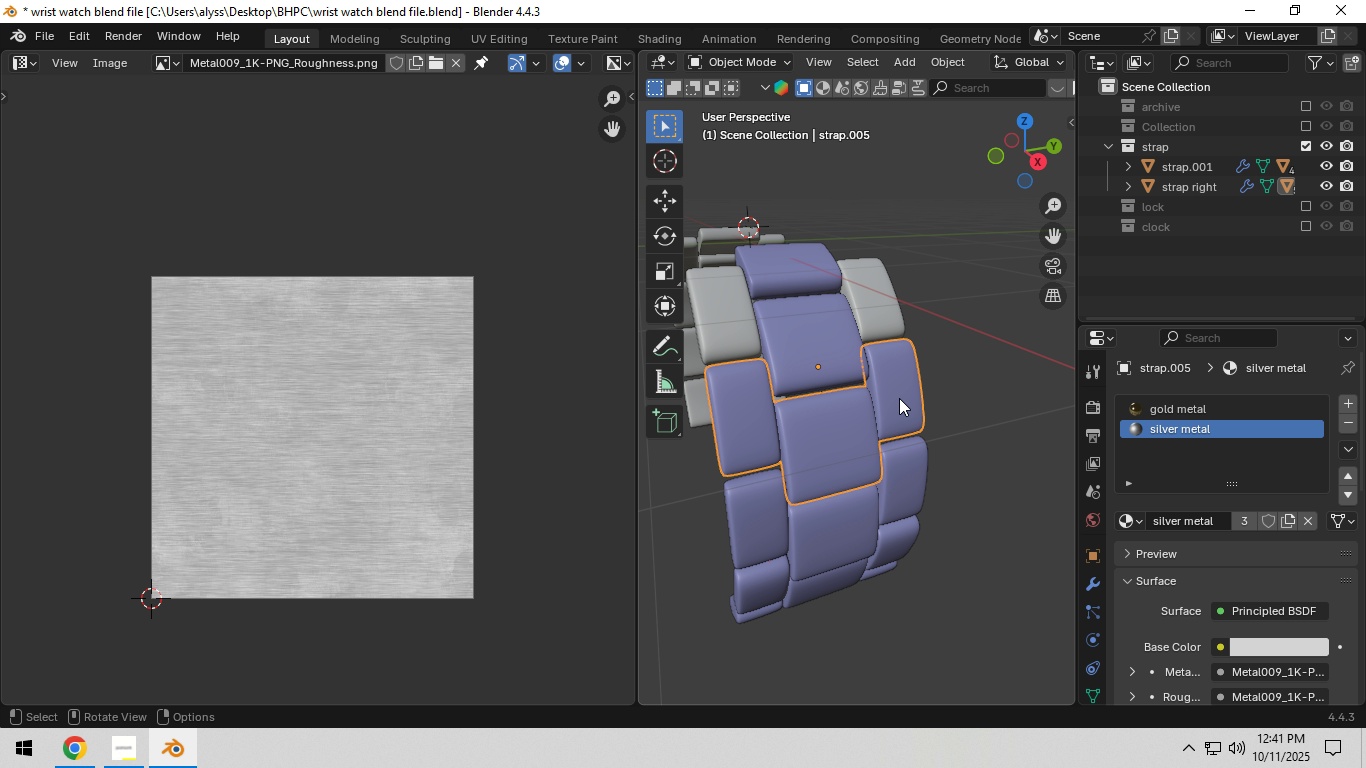 
key(Tab)
 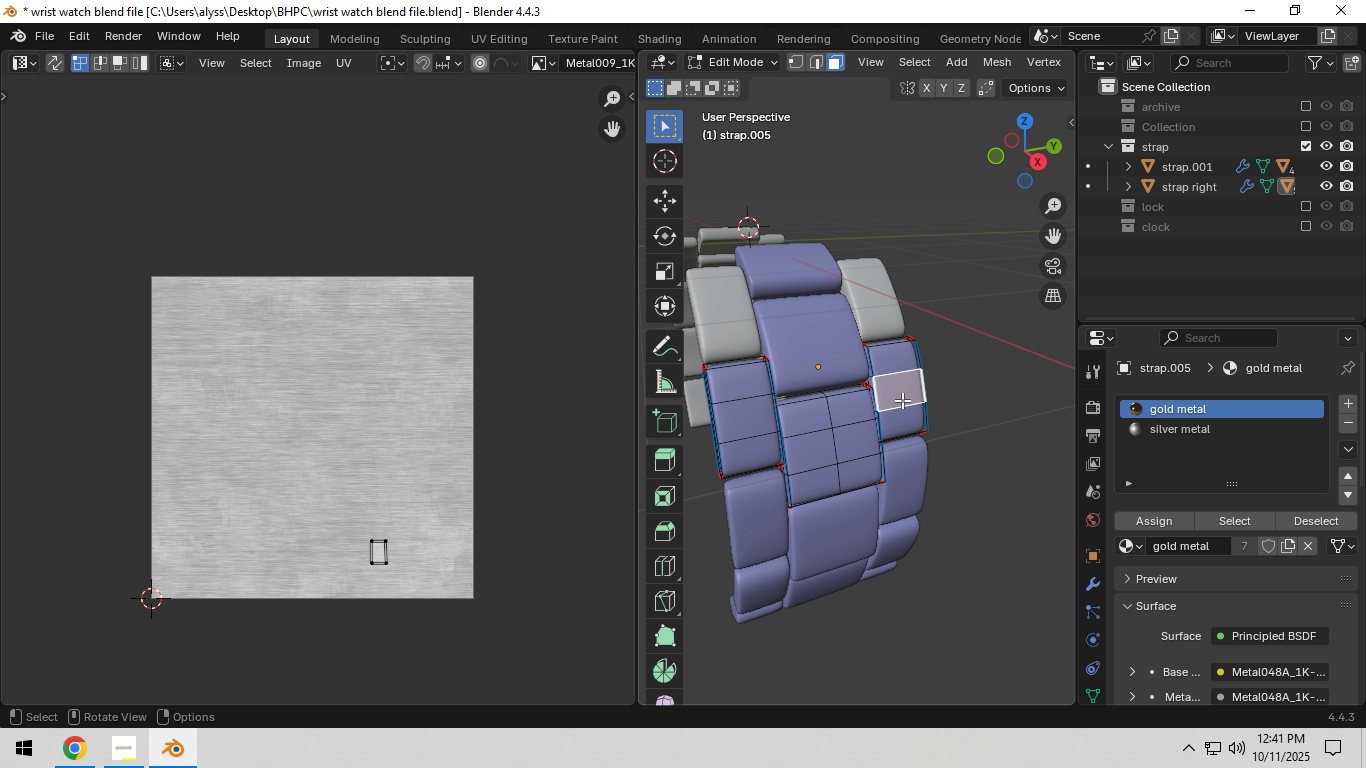 
left_click([902, 400])
 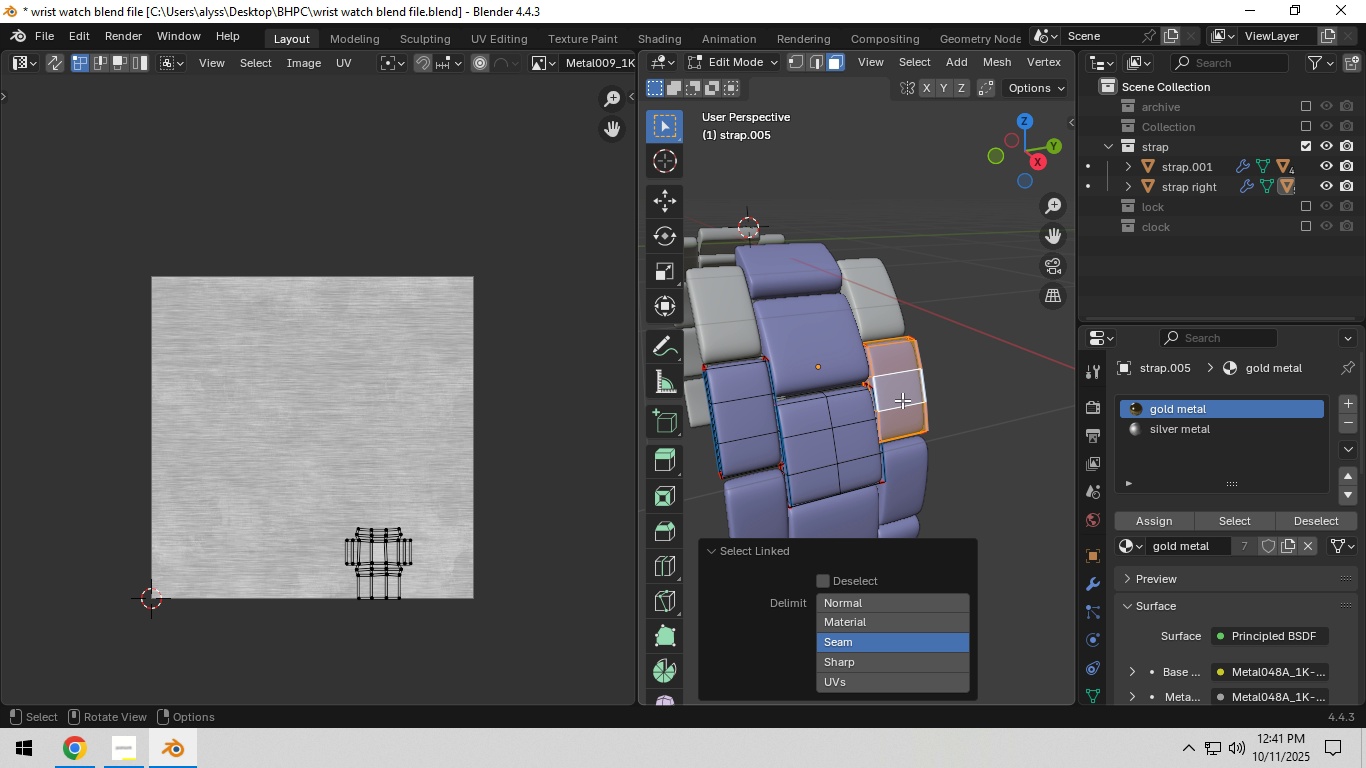 
type(ll)
 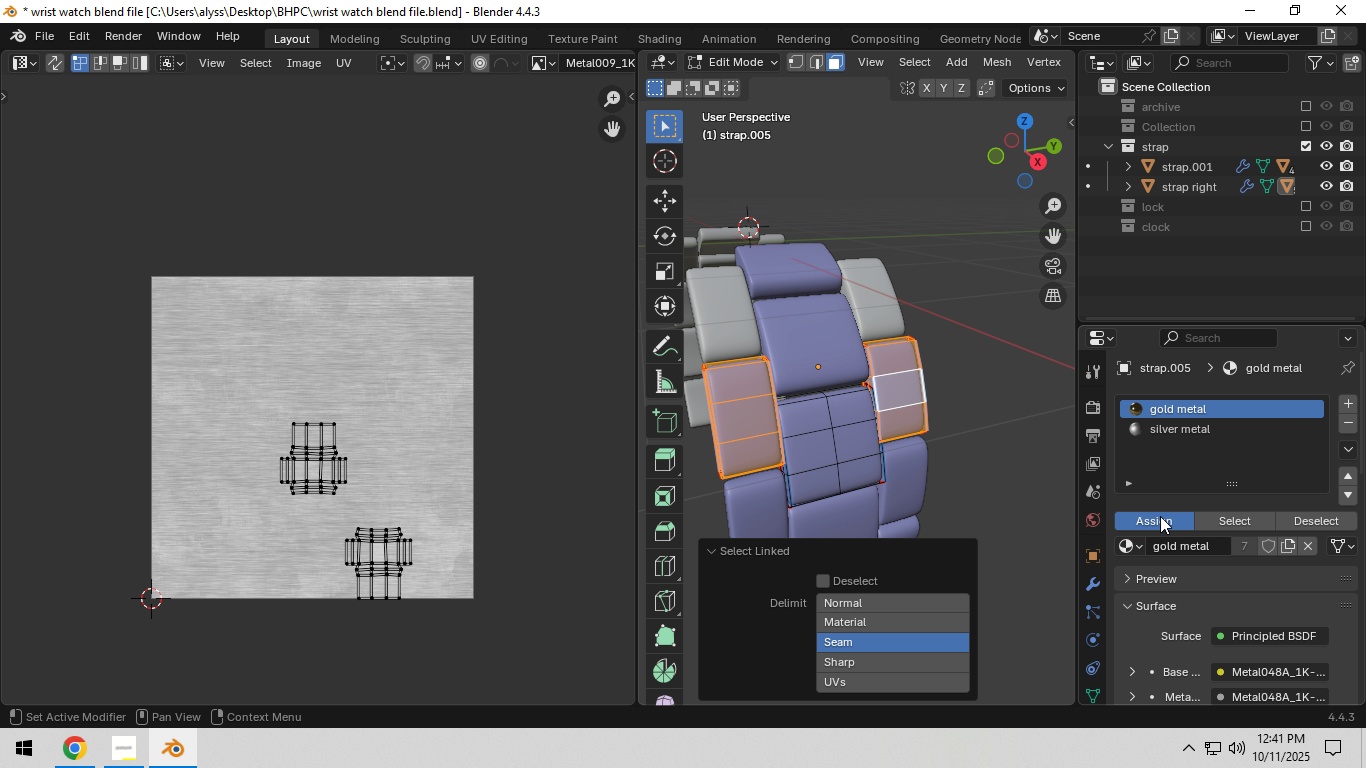 
left_click([1160, 516])
 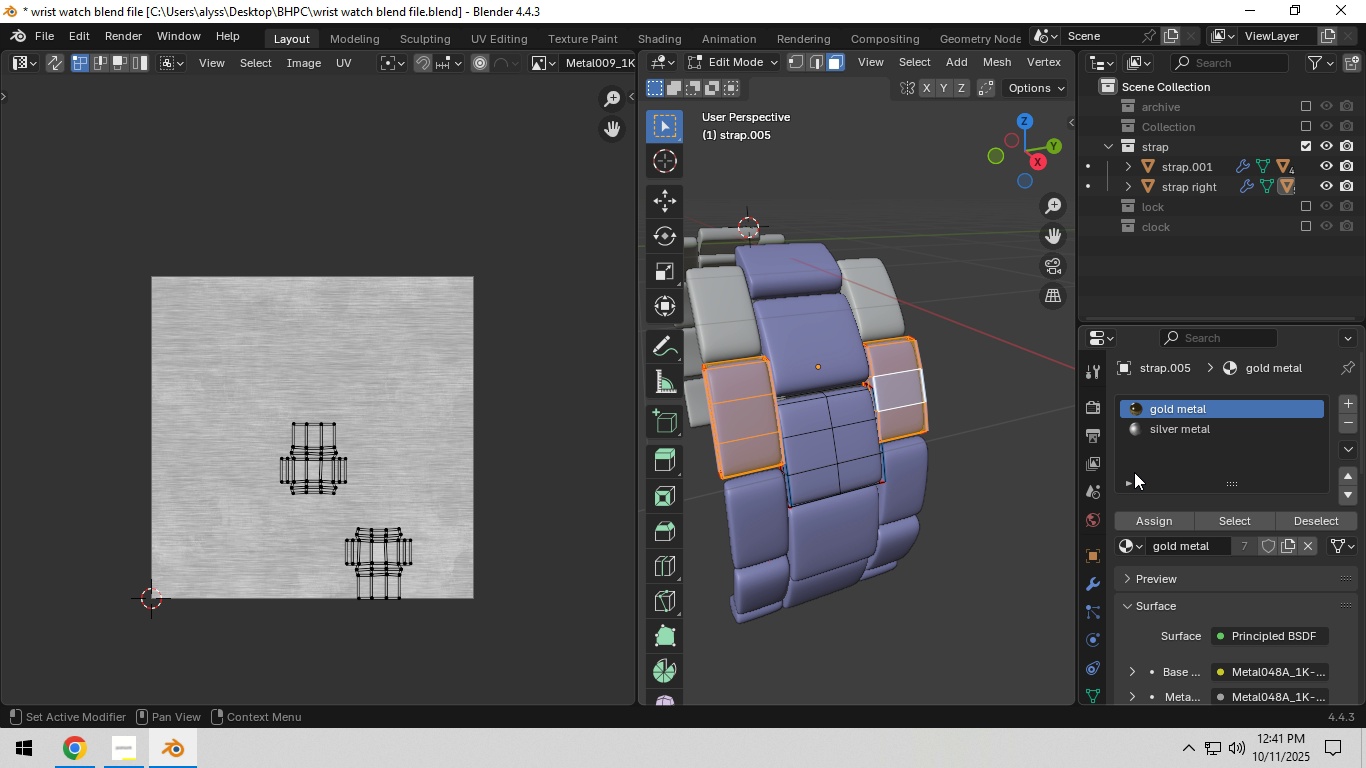 
left_click([1207, 424])
 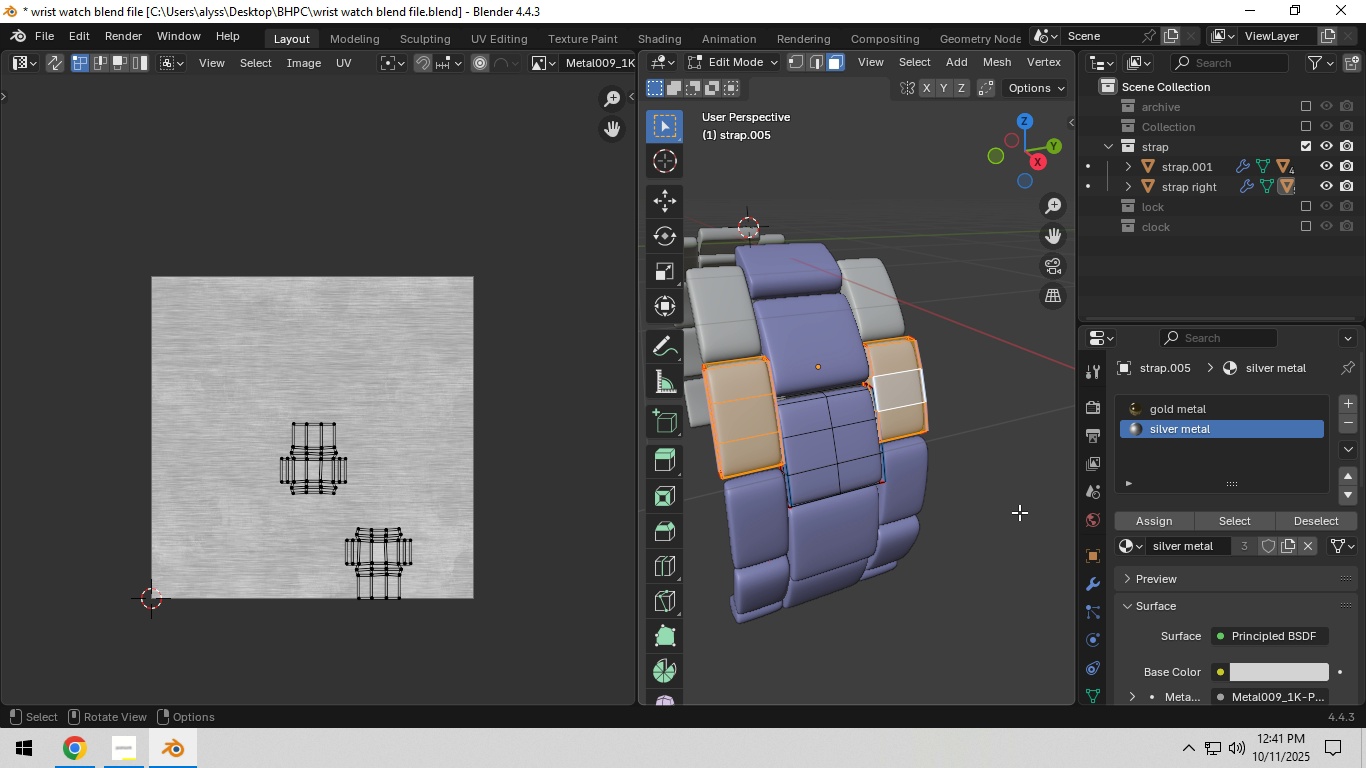 
double_click([1001, 509])
 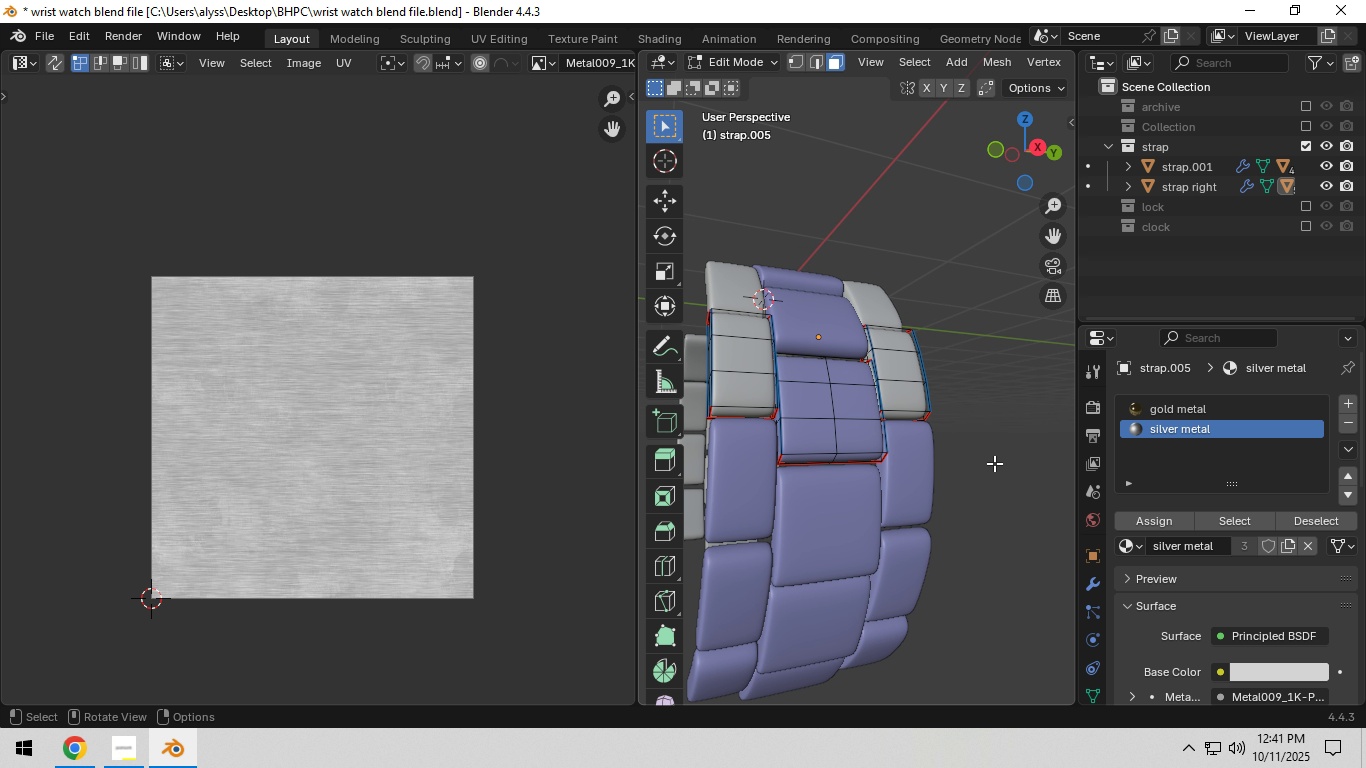 
key(Tab)
 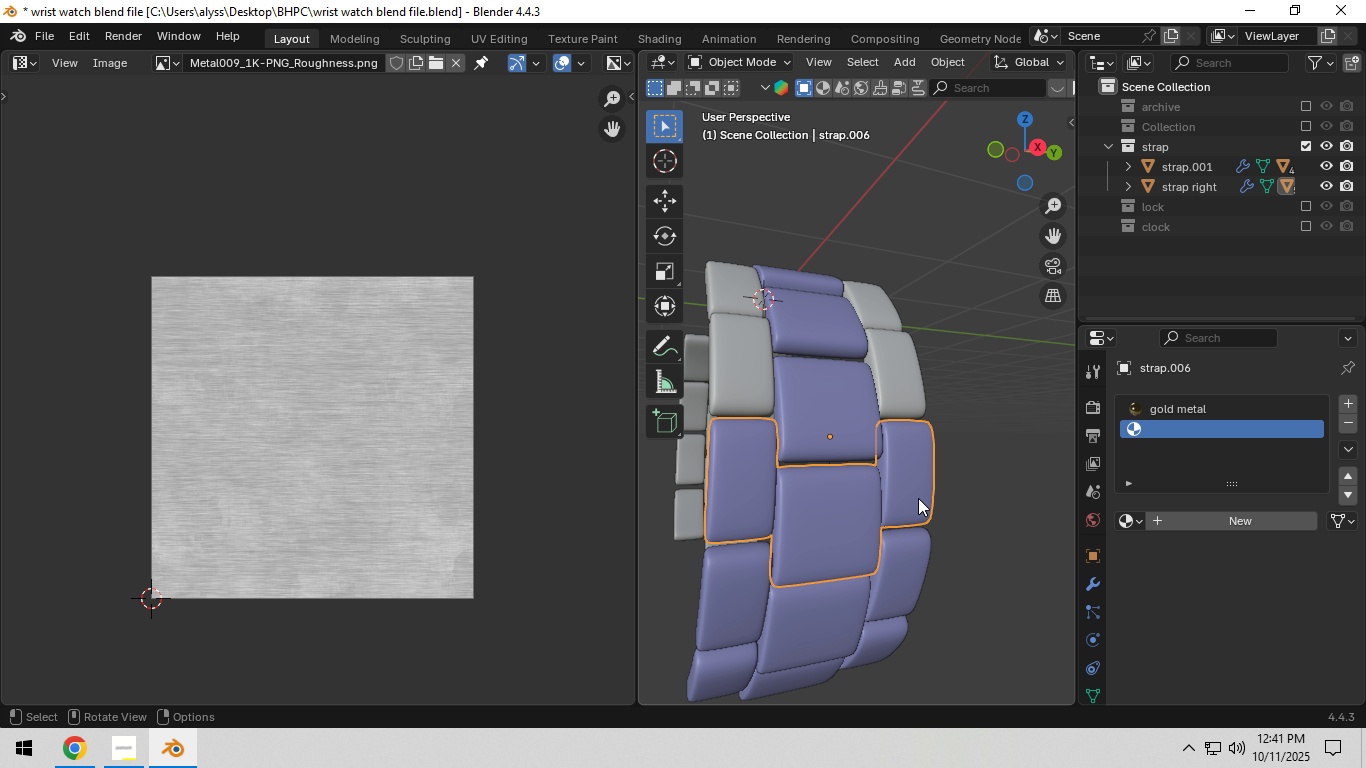 
left_click([918, 498])
 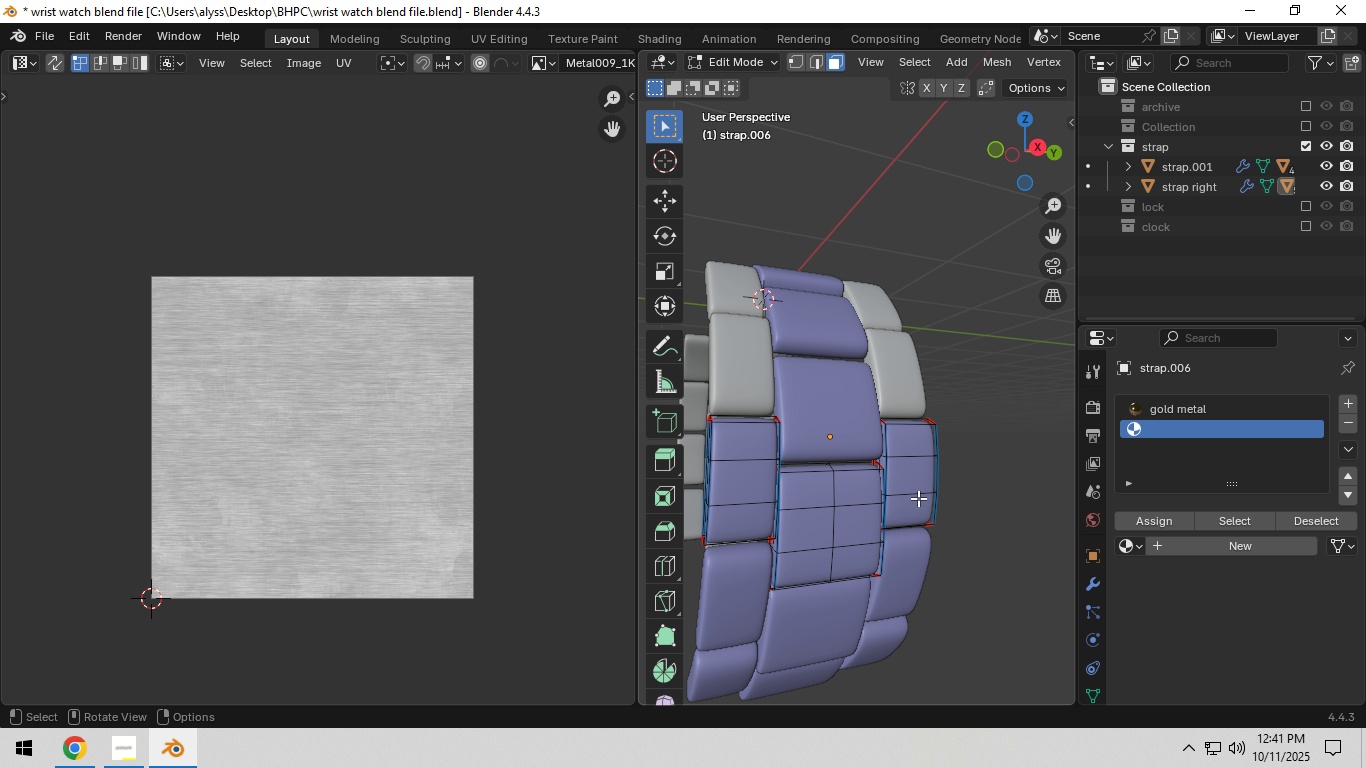 
key(Tab)
 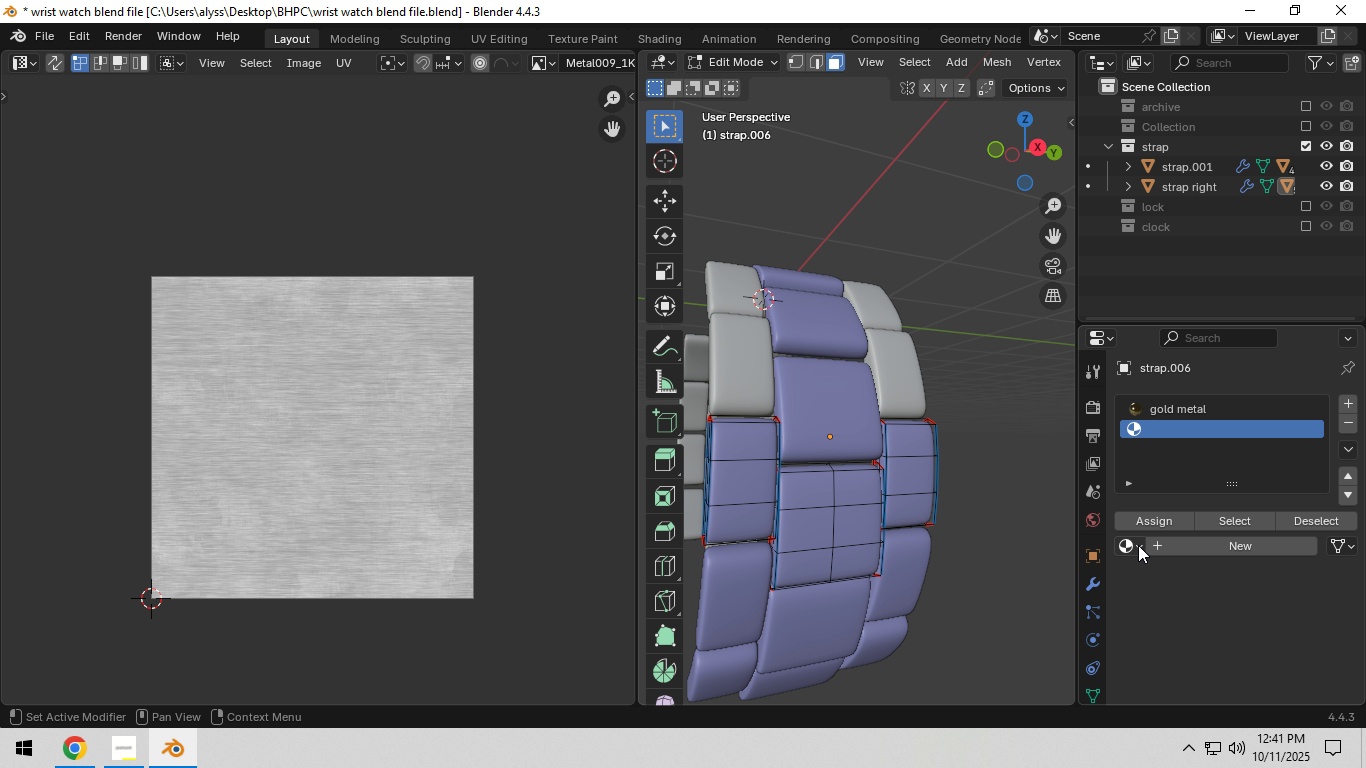 
left_click([1132, 546])
 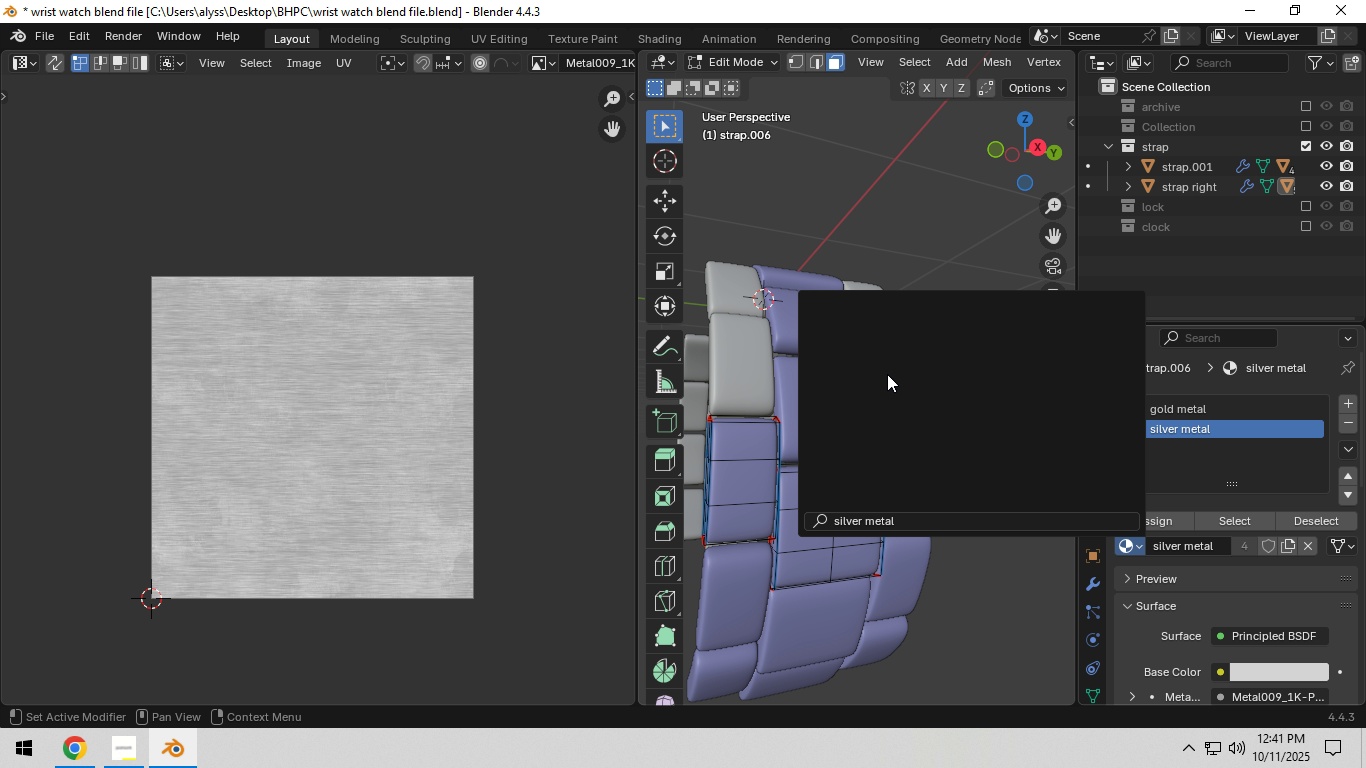 
left_click([887, 374])
 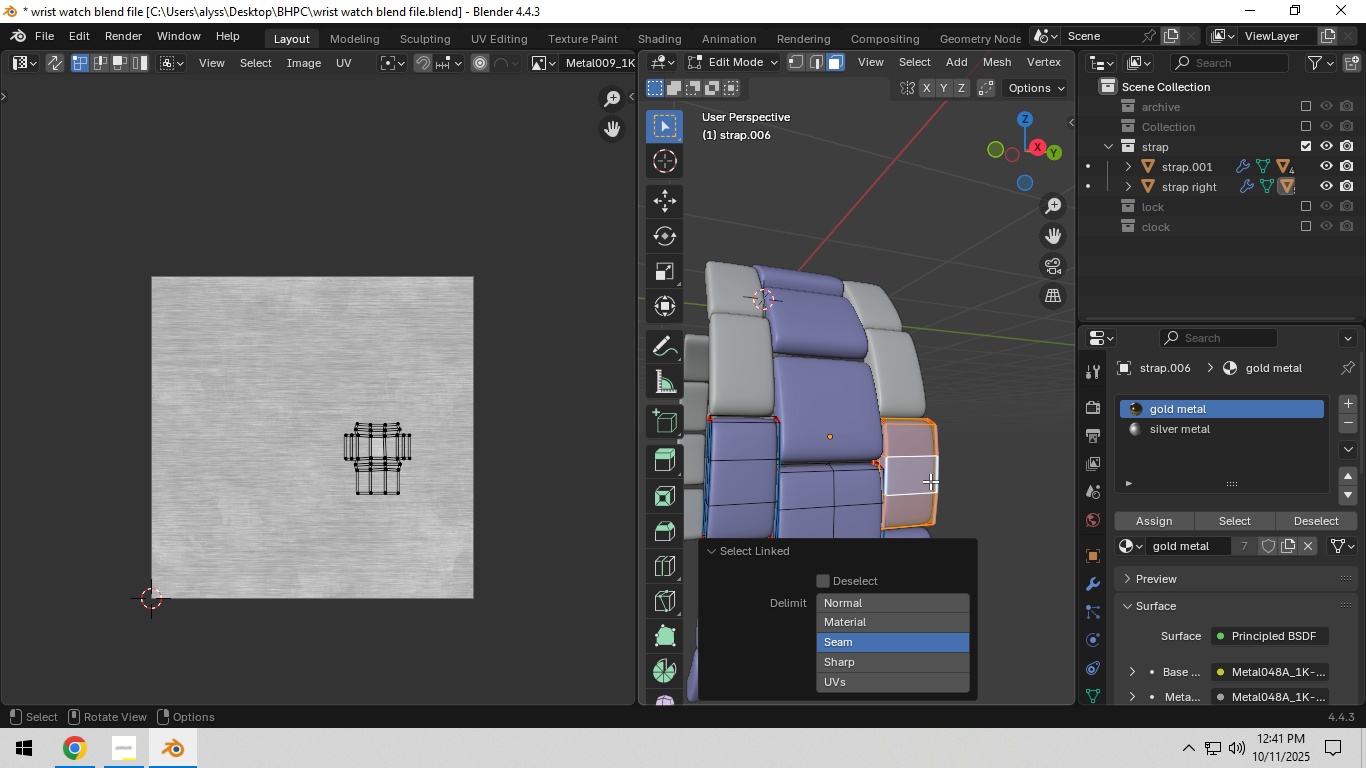 
type(ll)
 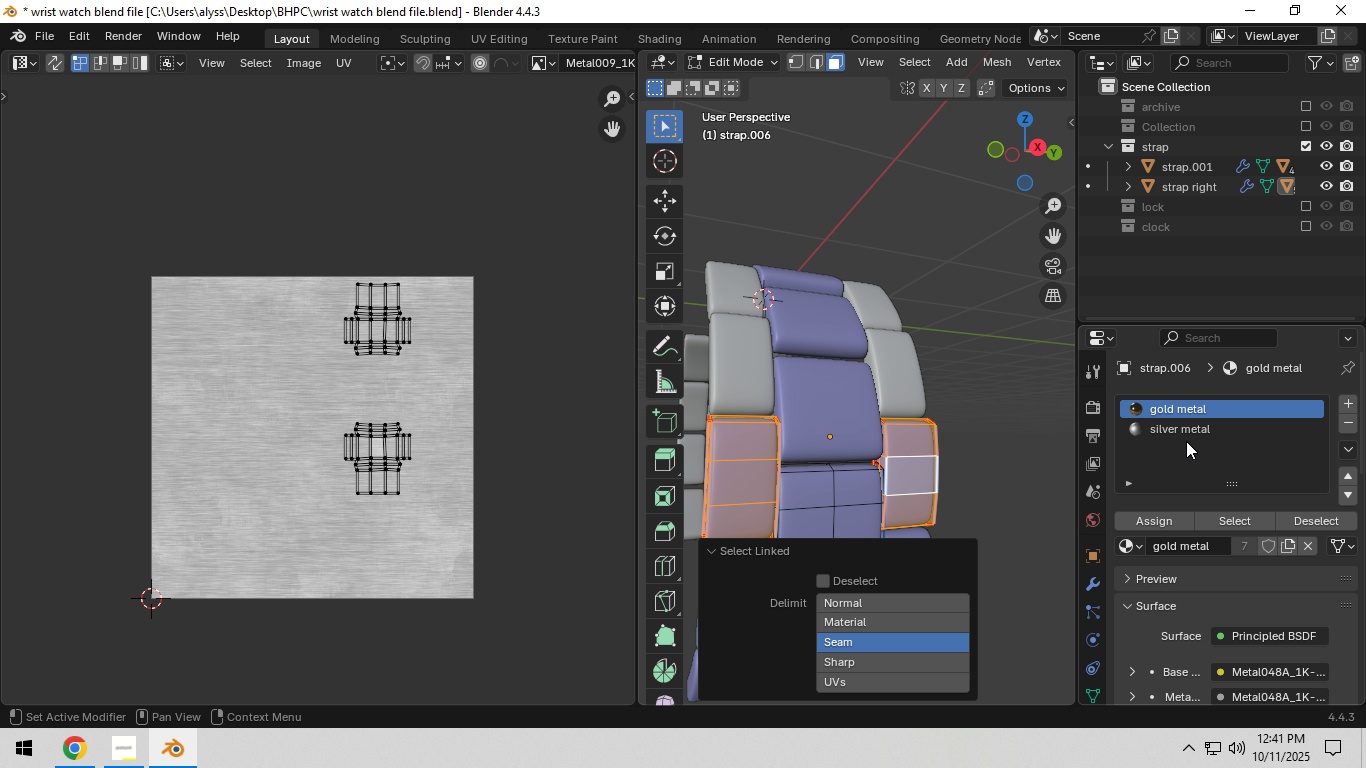 
left_click([1186, 430])
 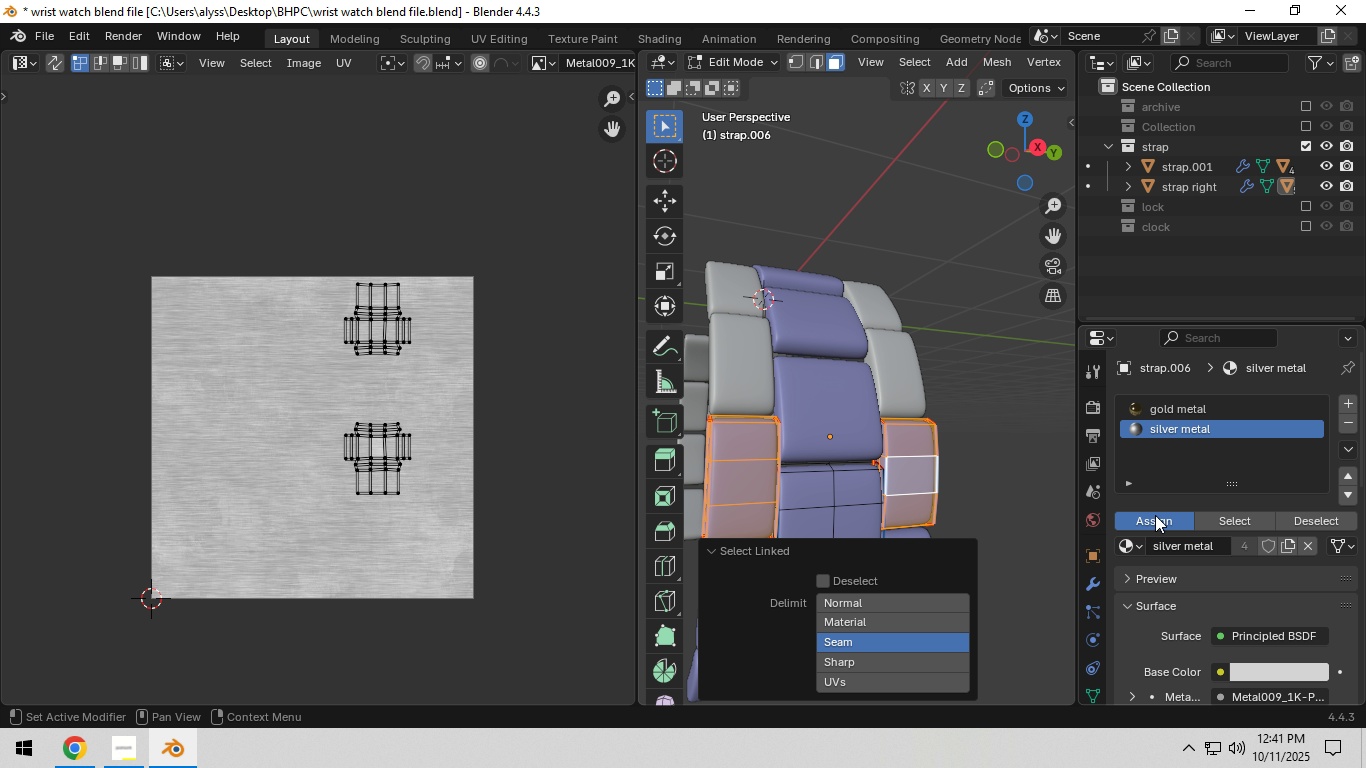 
left_click([1155, 515])
 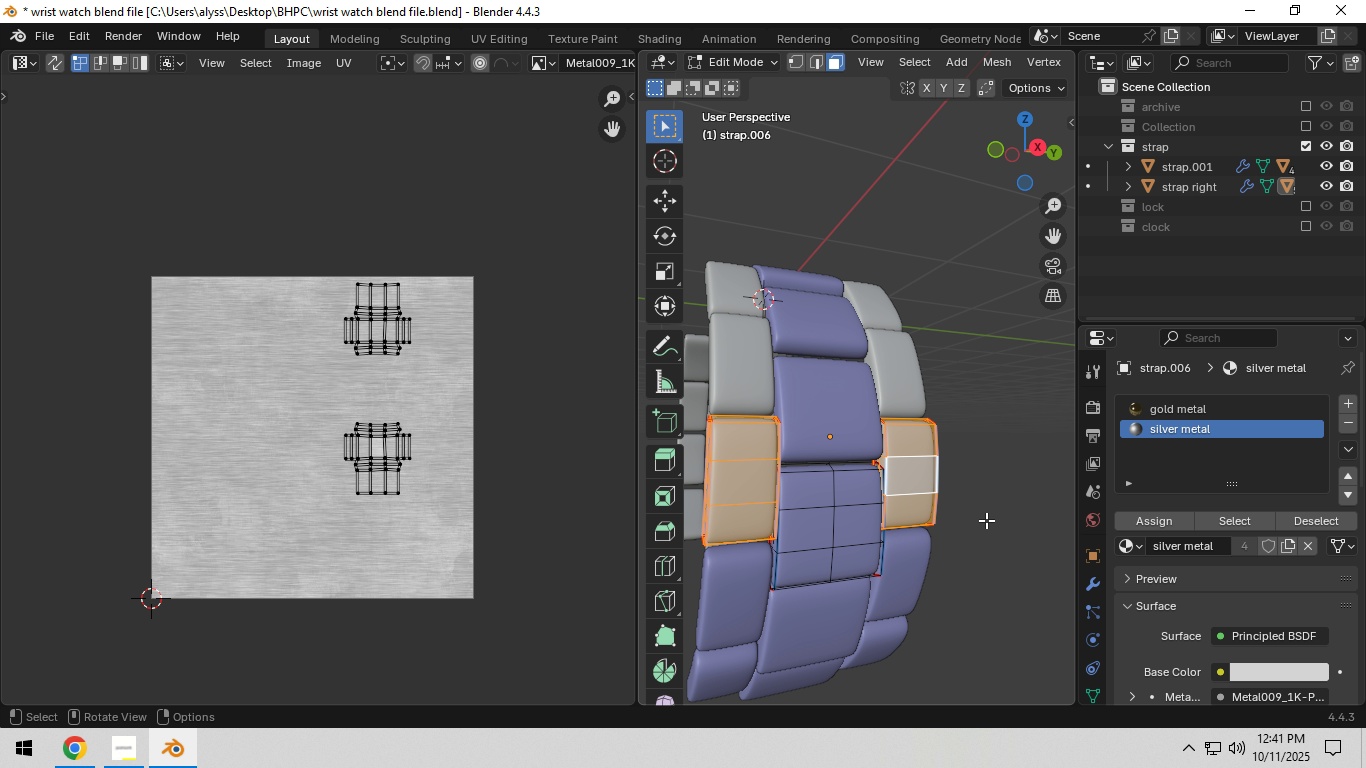 
scroll: coordinate [986, 524], scroll_direction: down, amount: 3.0
 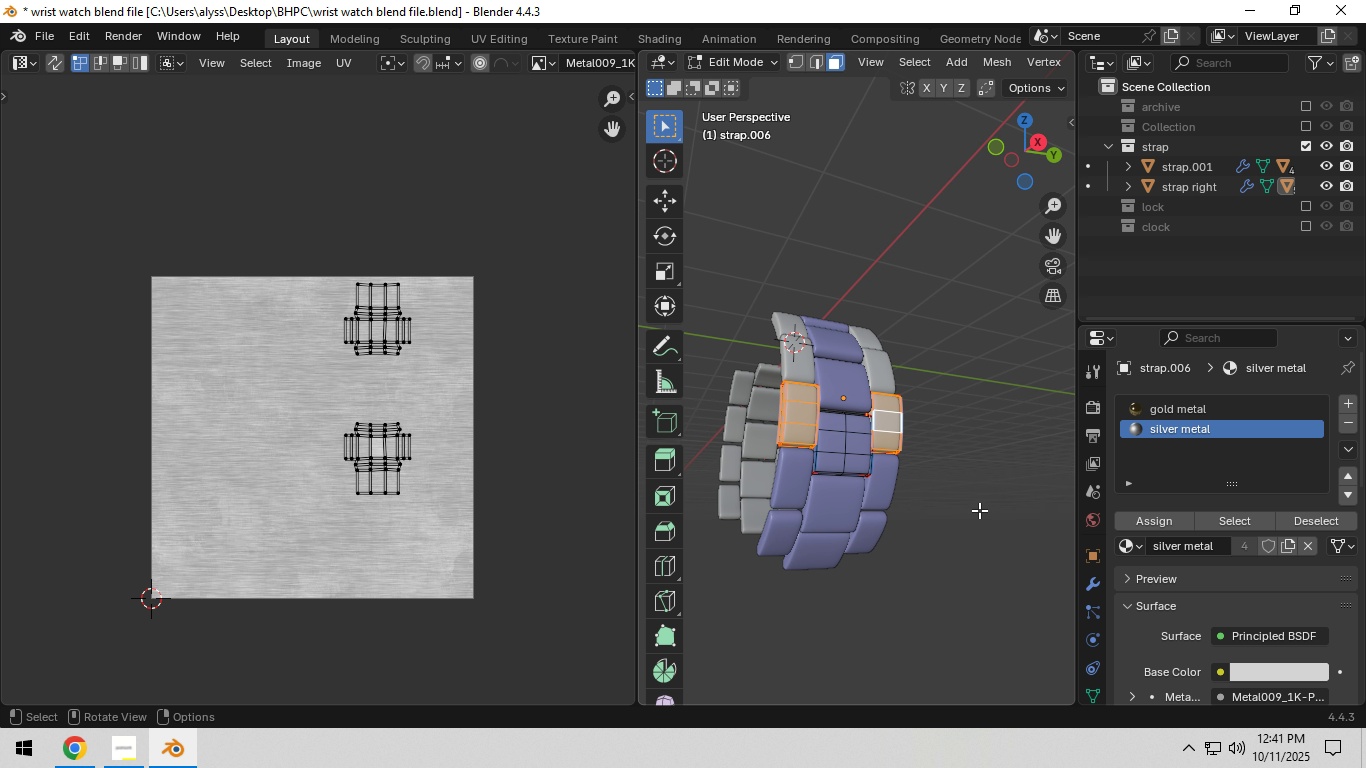 
key(Shift+ShiftLeft)
 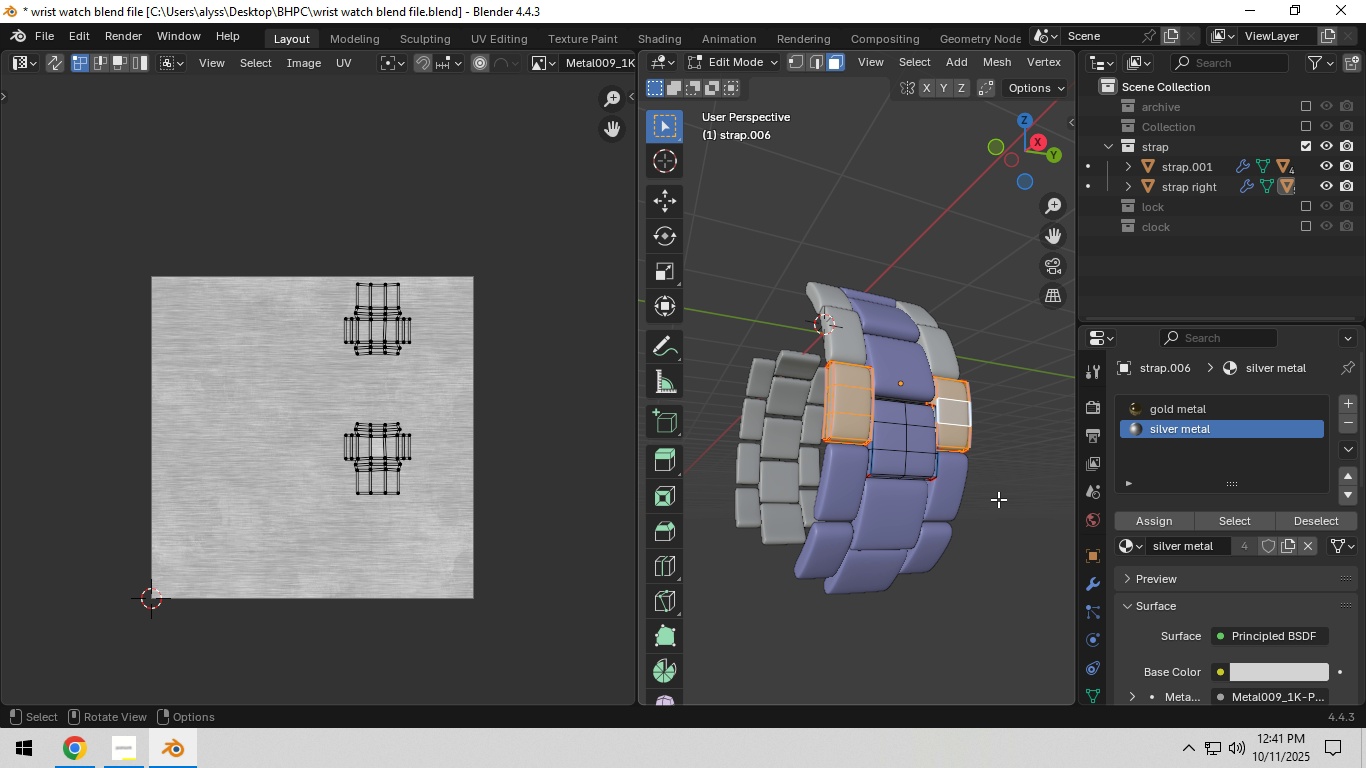 
scroll: coordinate [998, 499], scroll_direction: up, amount: 2.0
 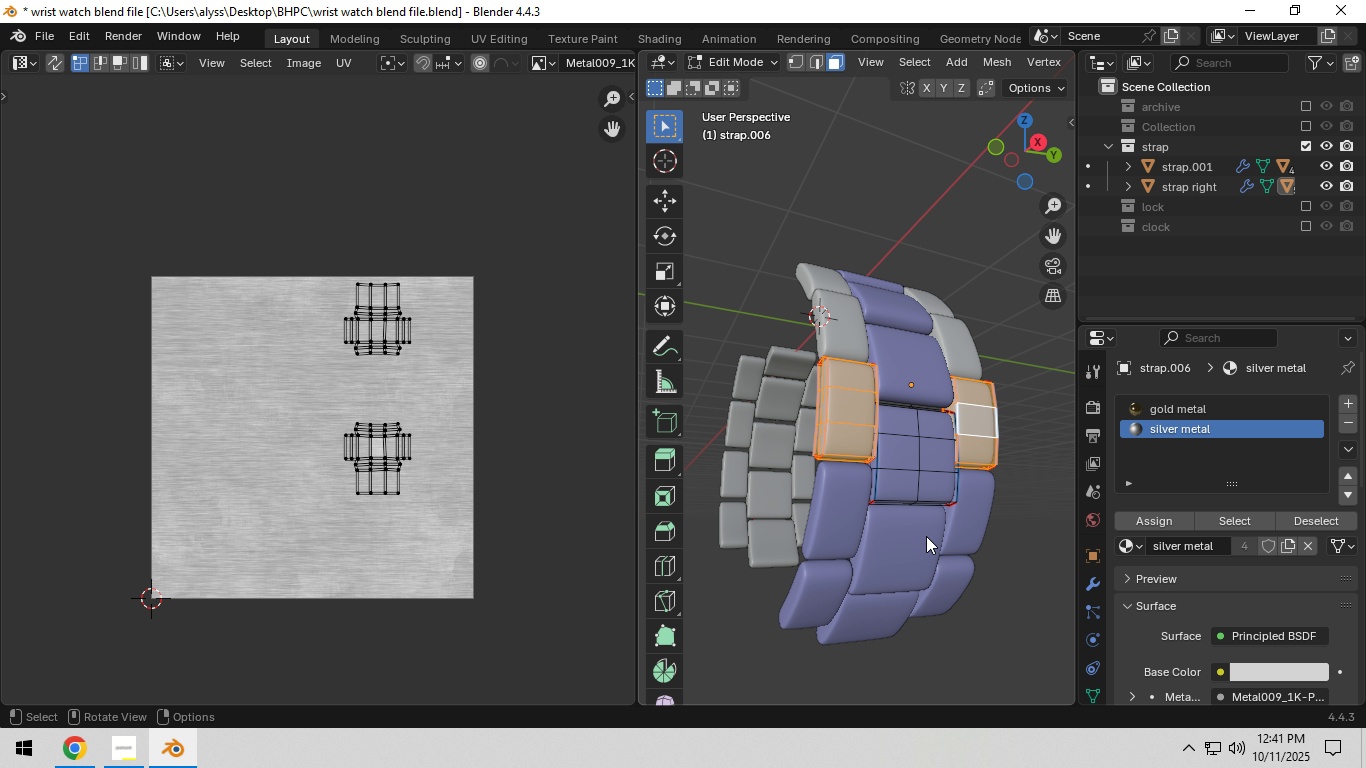 
key(Tab)
 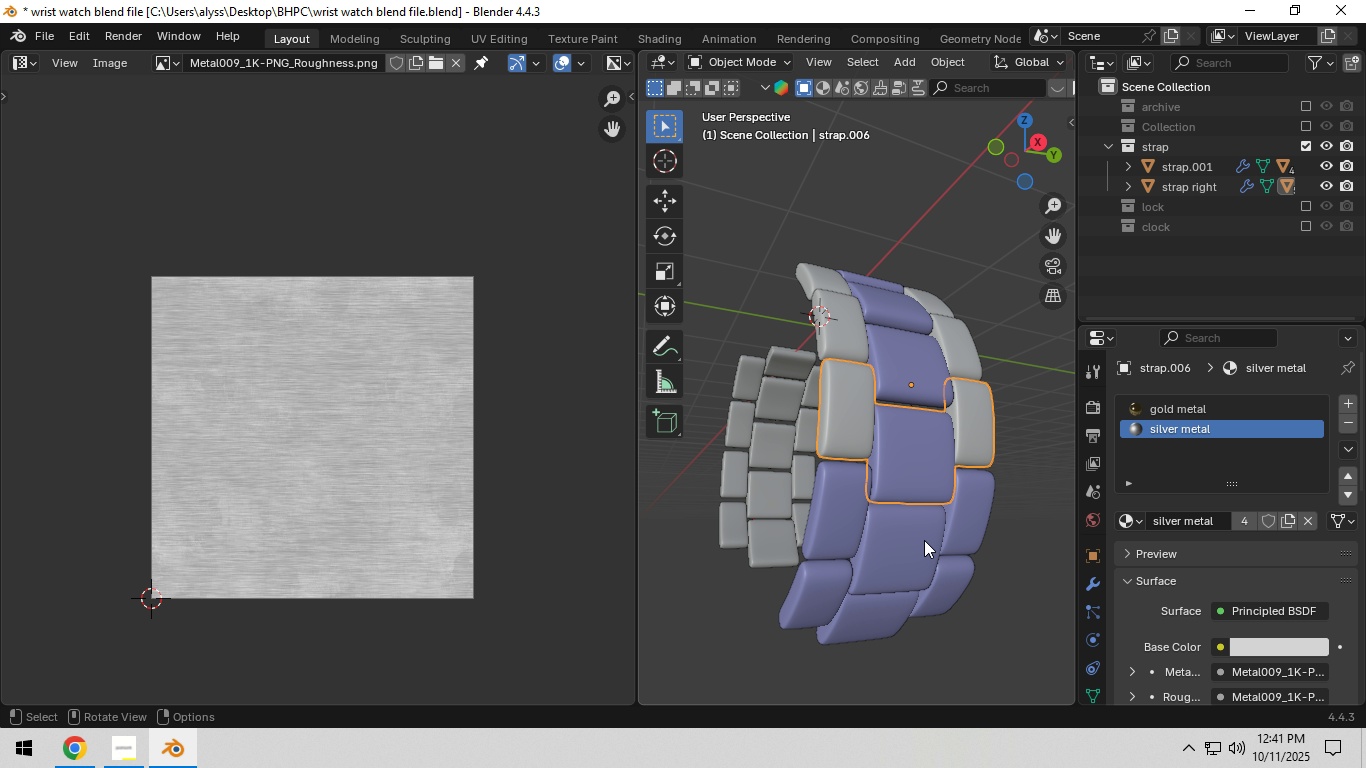 
left_click([924, 540])
 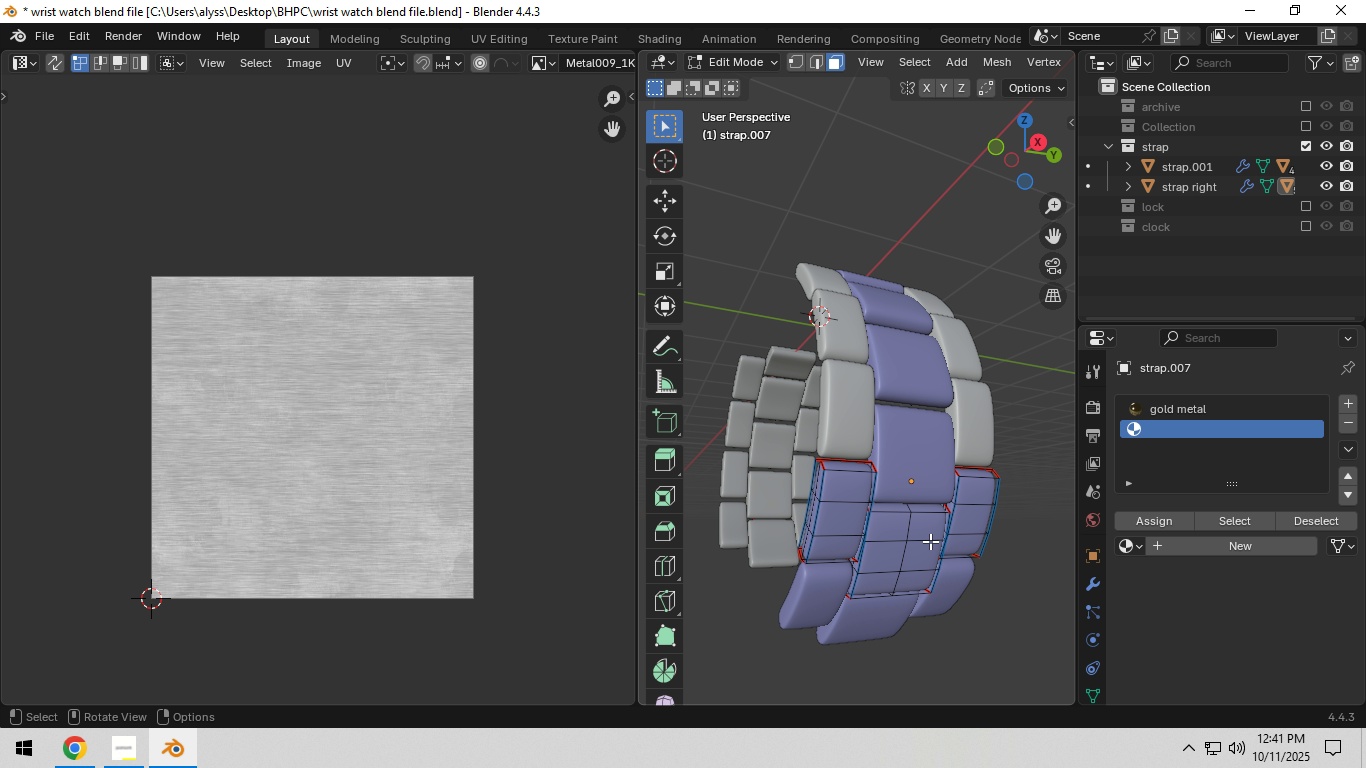 
key(Tab)
 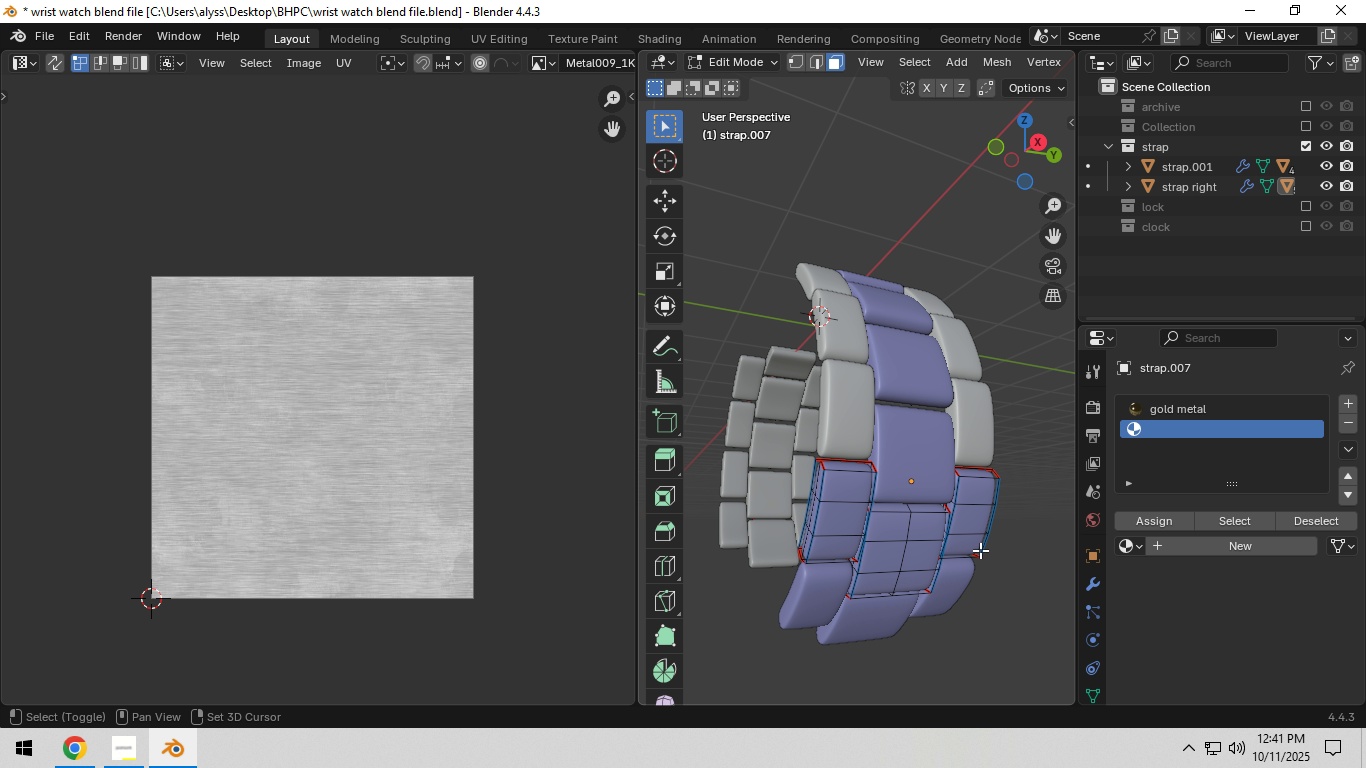 
hold_key(key=ShiftLeft, duration=0.37)
 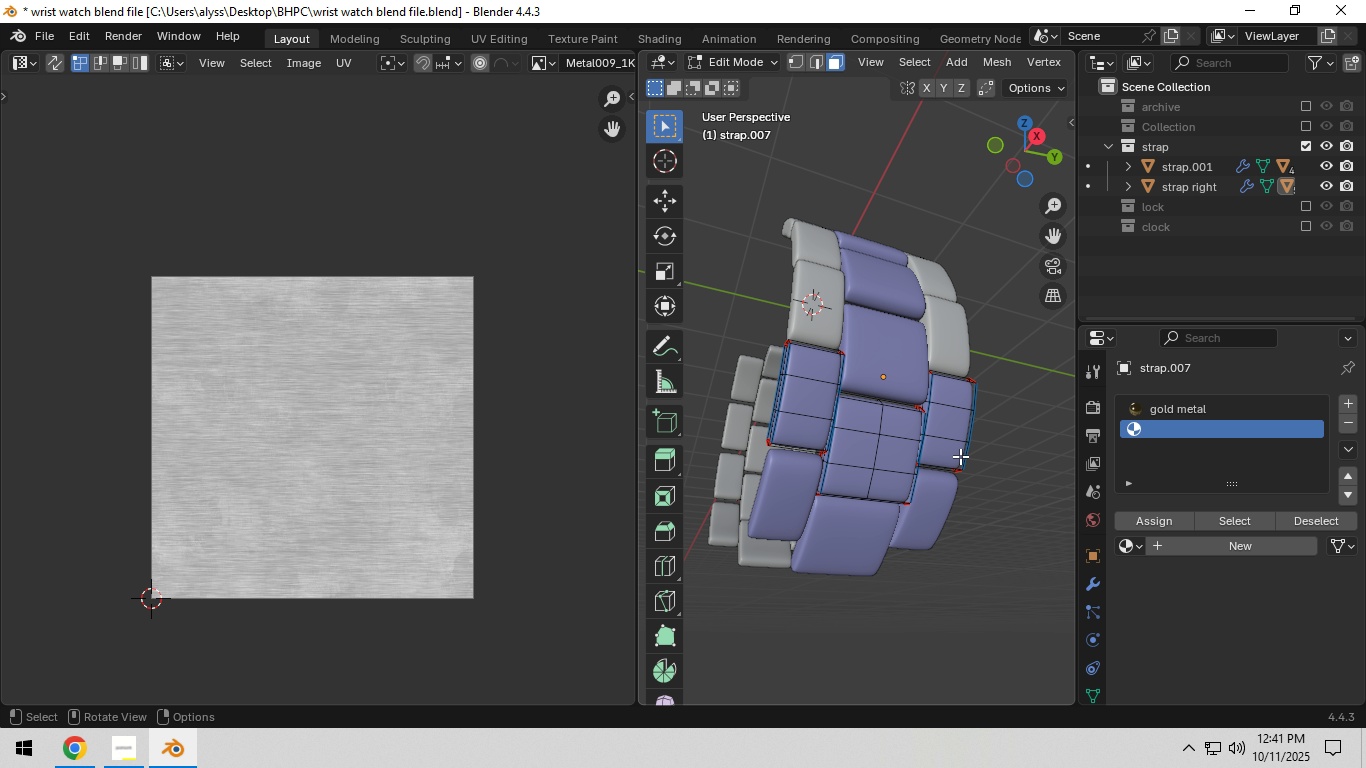 
scroll: coordinate [960, 456], scroll_direction: up, amount: 1.0
 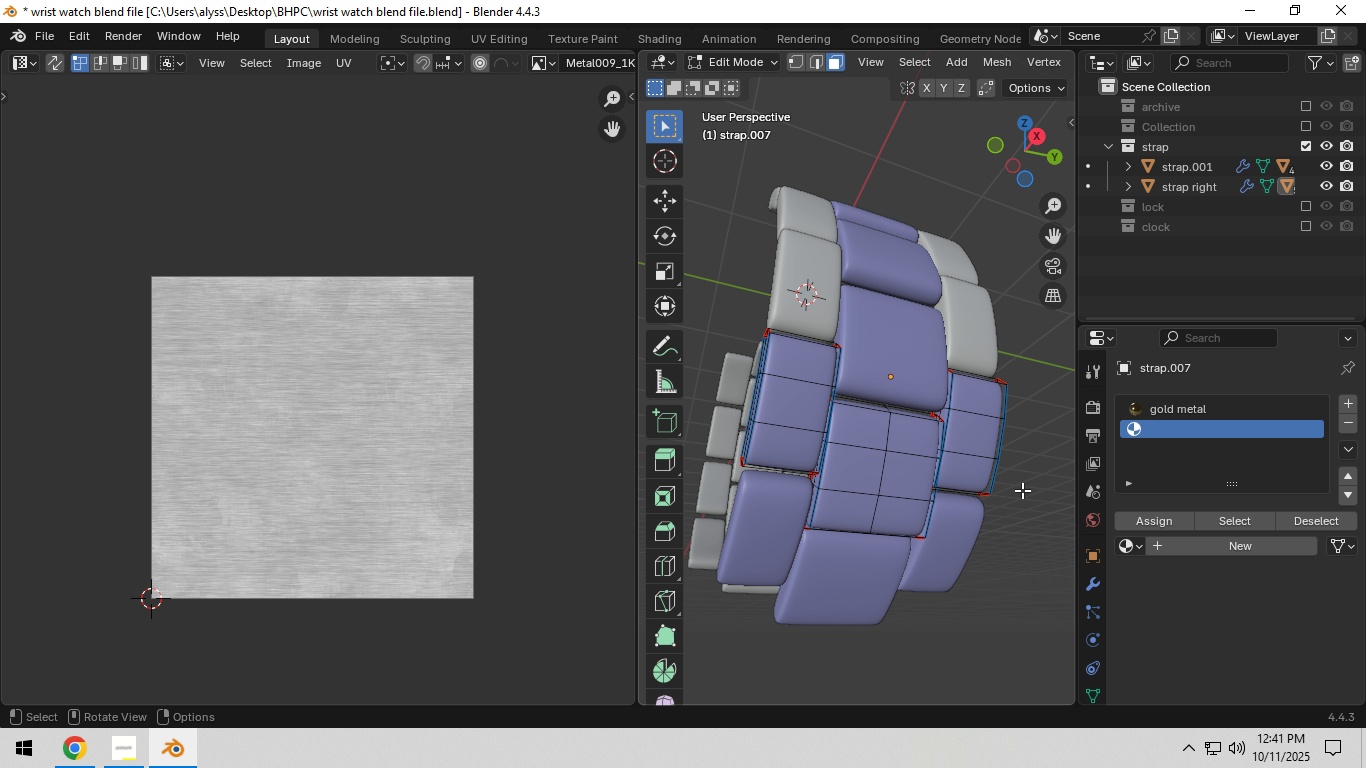 
left_click([987, 462])
 